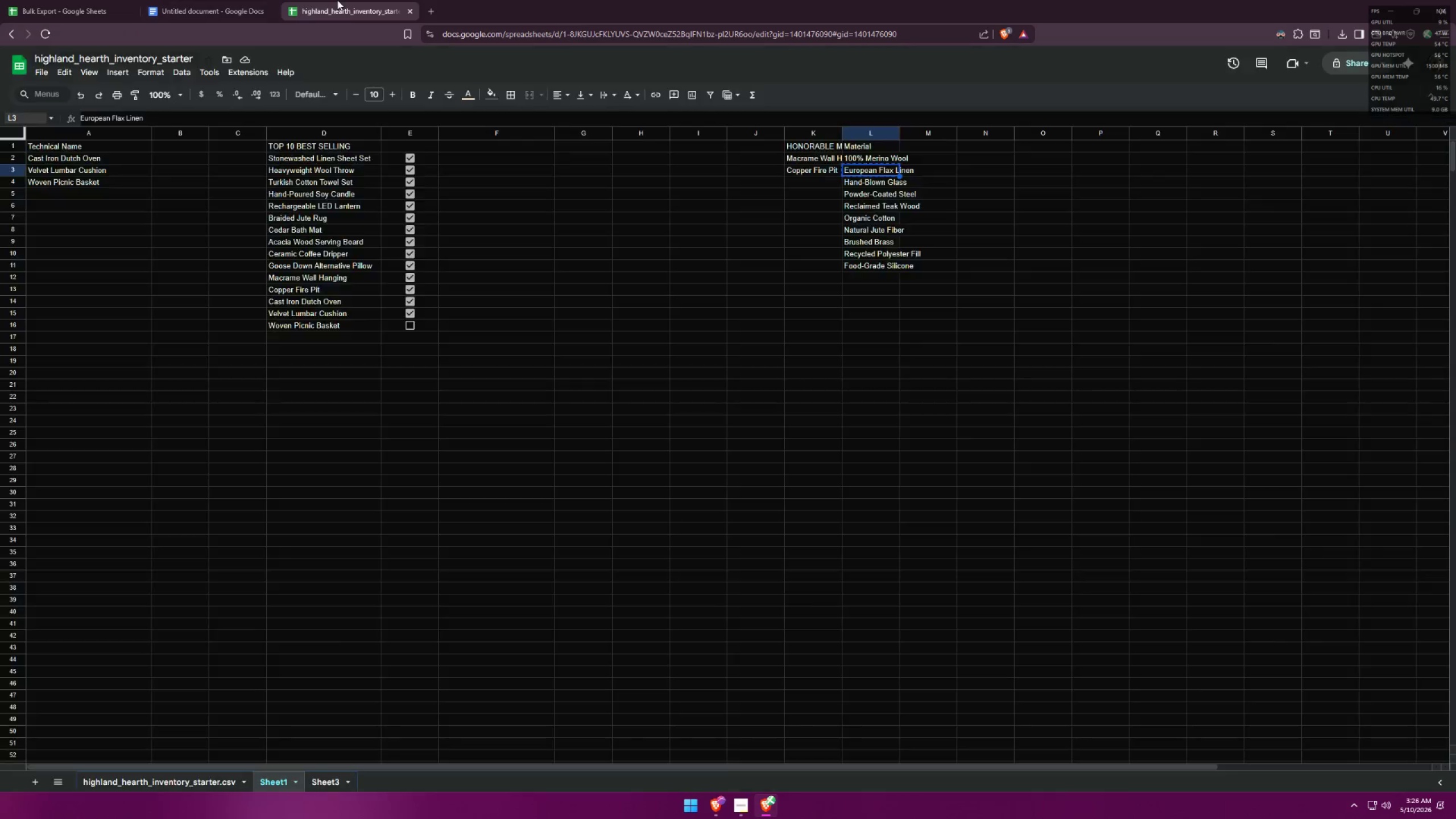 
left_click_drag(start_coordinate=[337, 0], to_coordinate=[248, 0])
 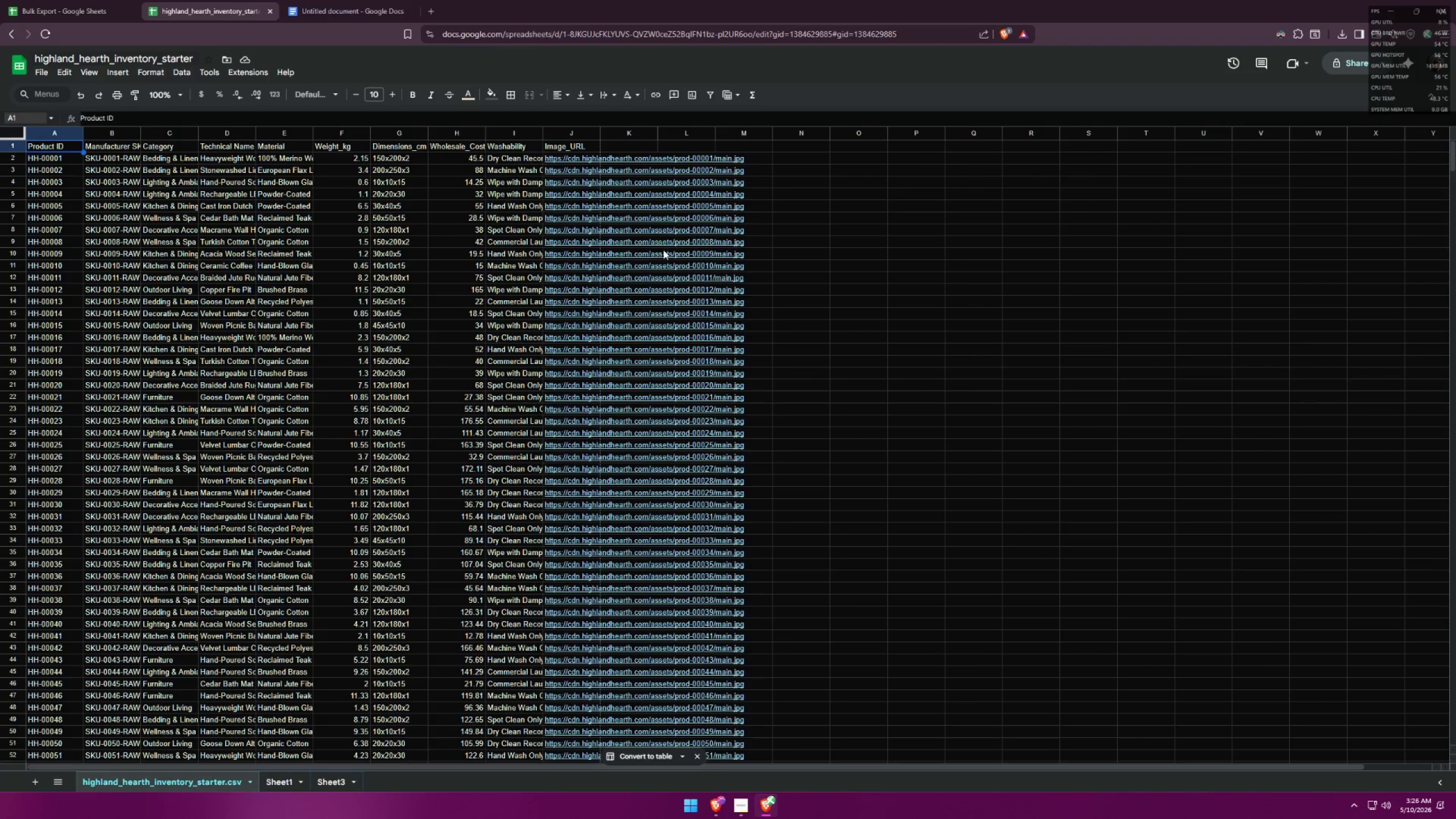 
left_click([564, 158])
 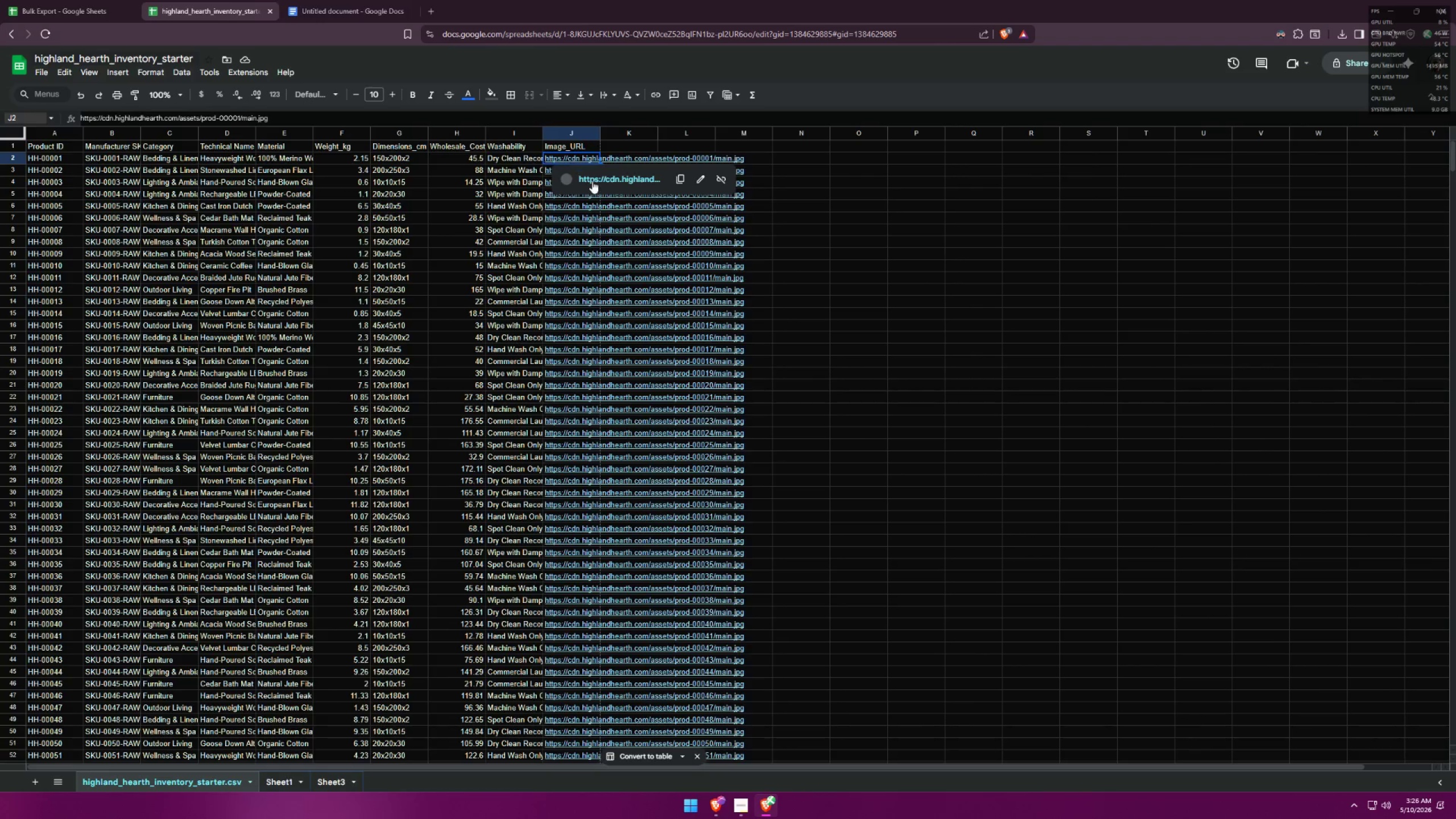 
left_click([592, 181])
 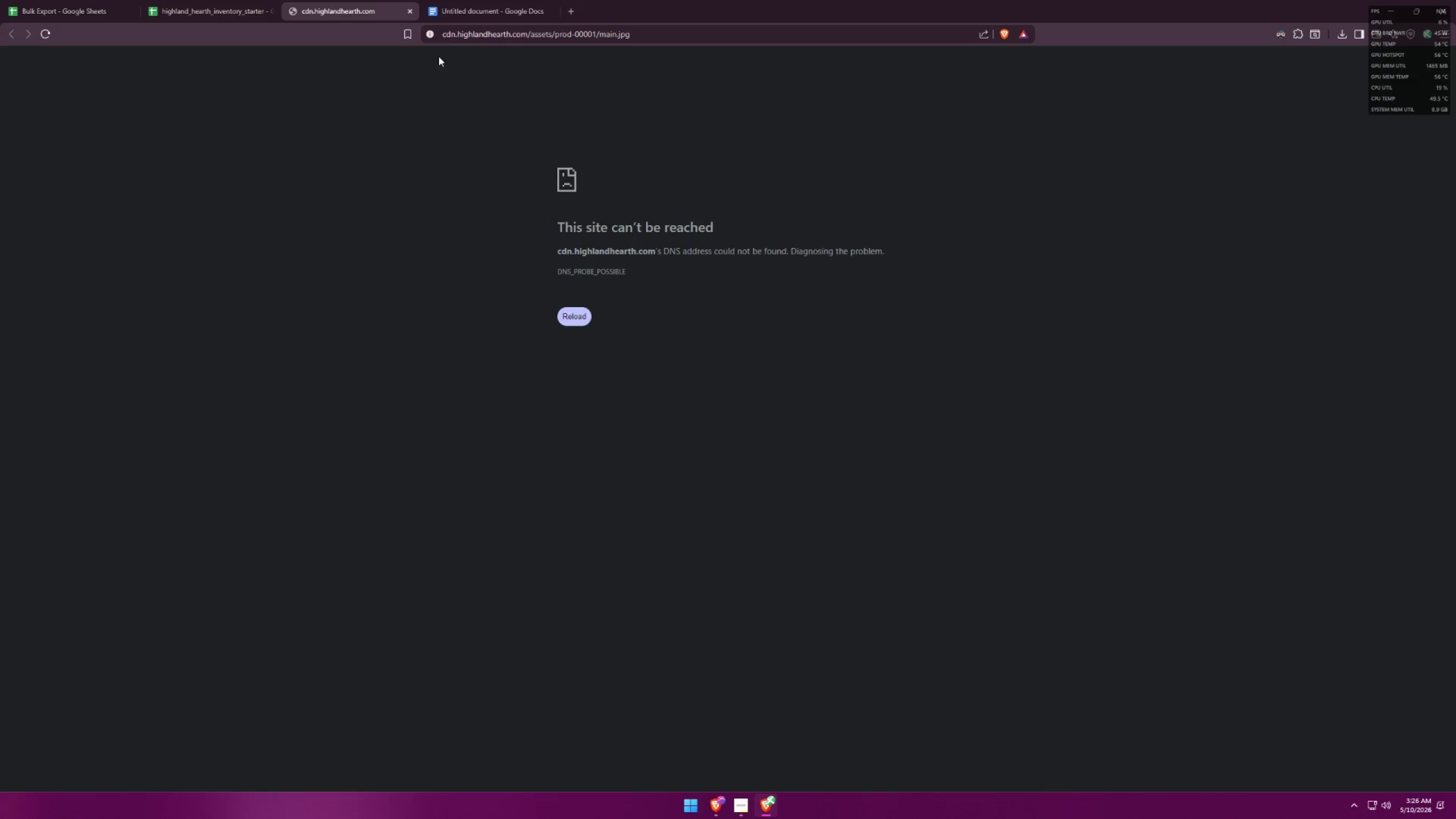 
left_click([413, 13])
 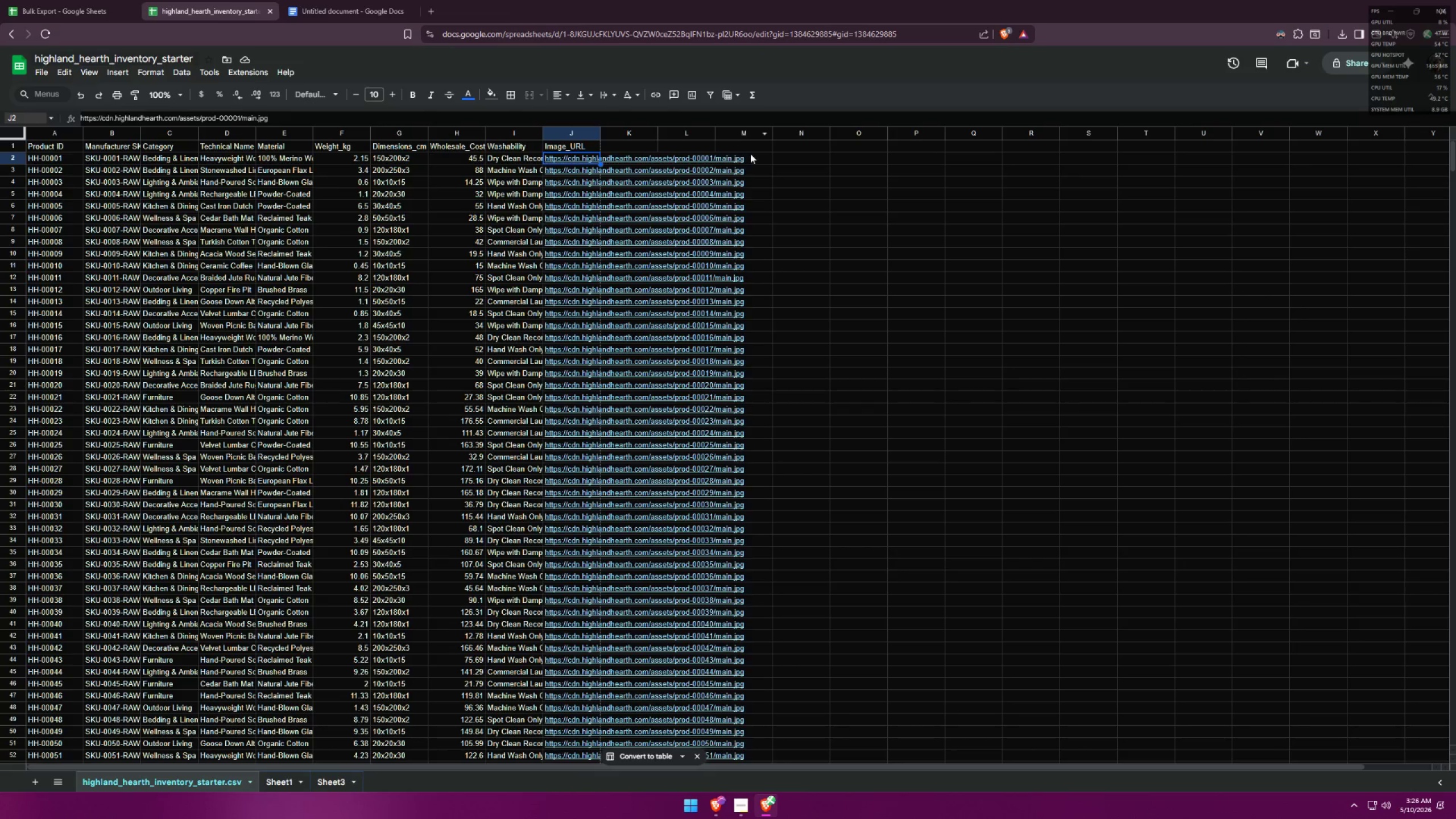 
double_click([783, 165])
 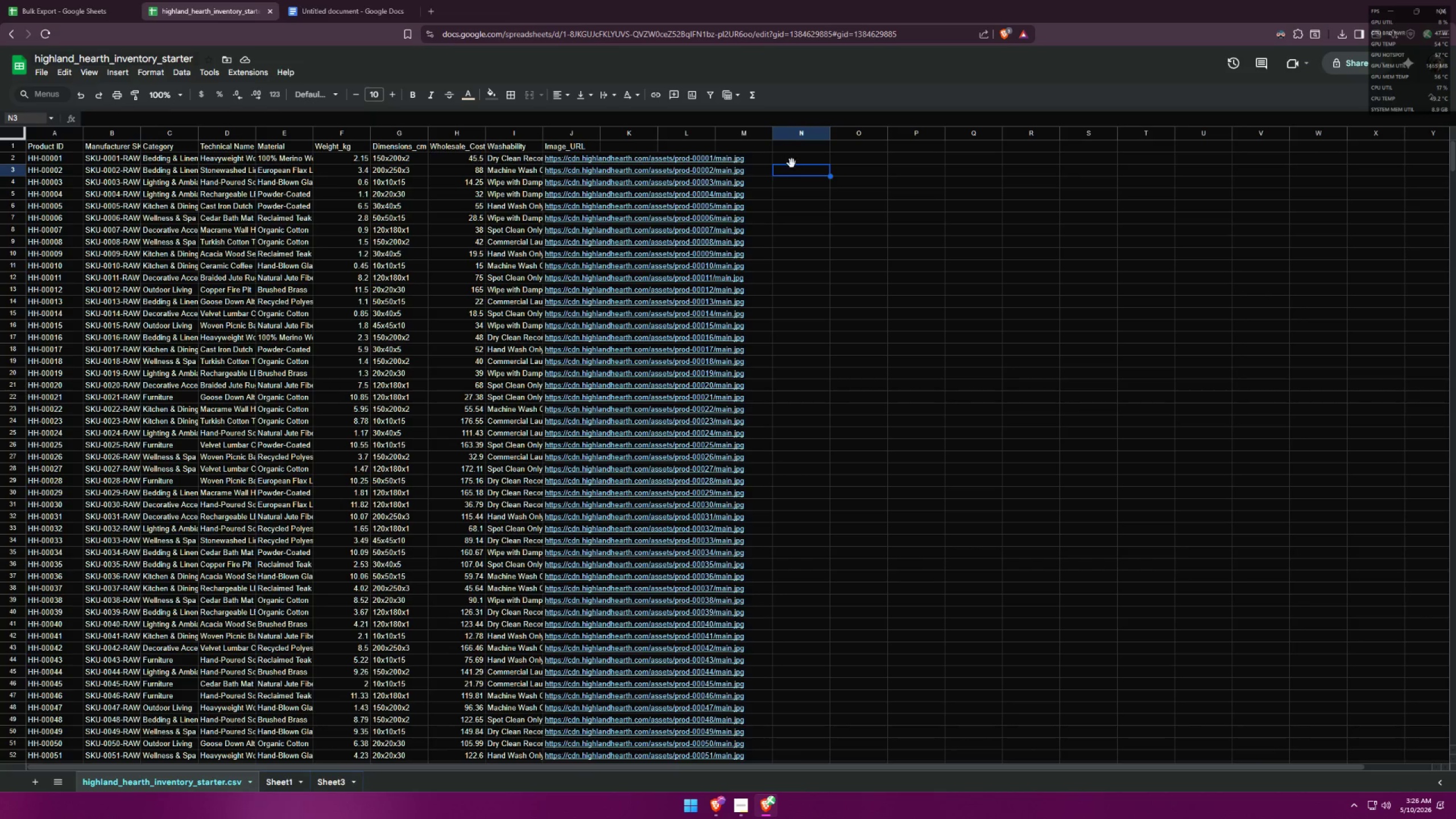 
triple_click([796, 161])
 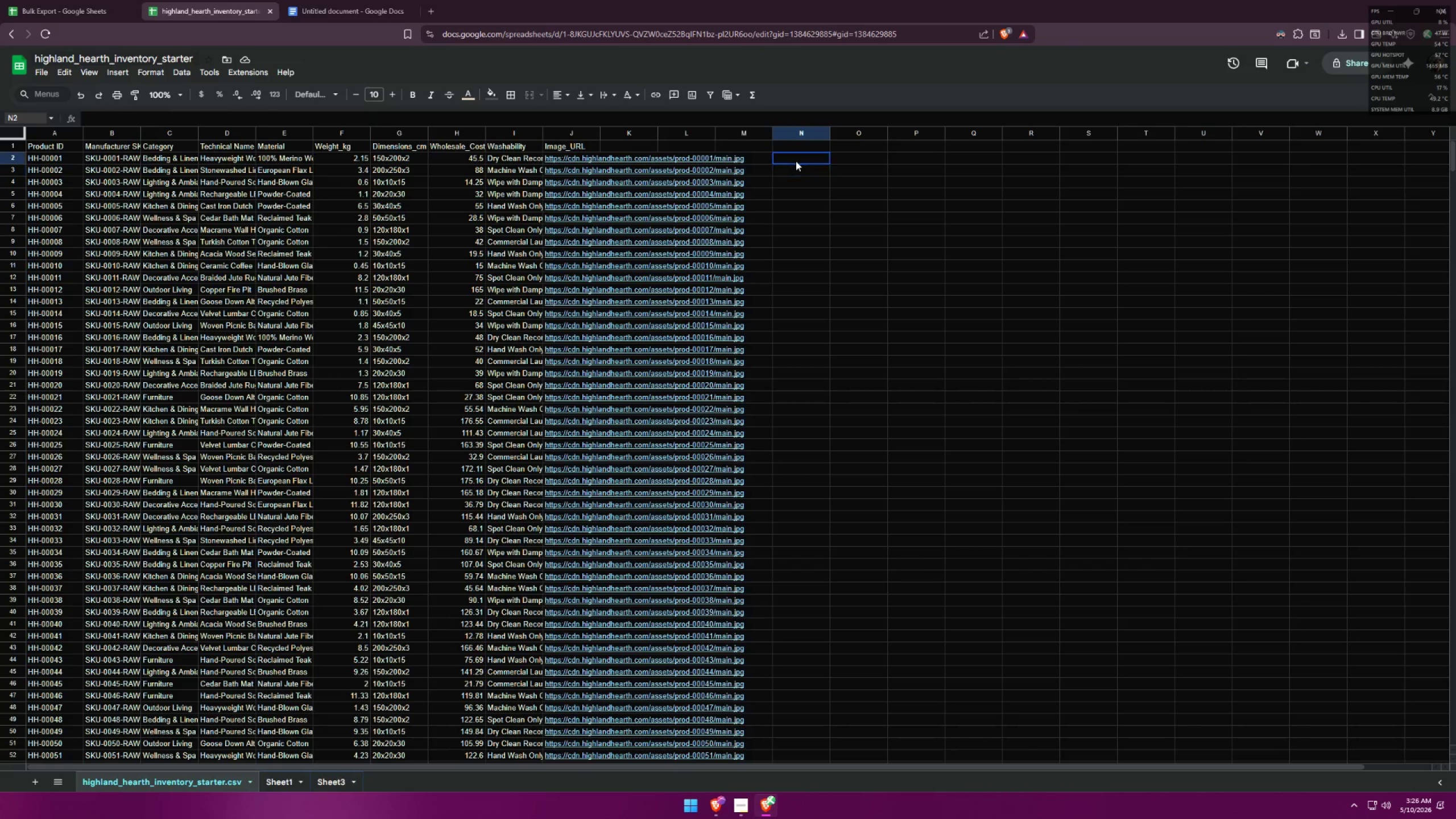 
triple_click([796, 161])
 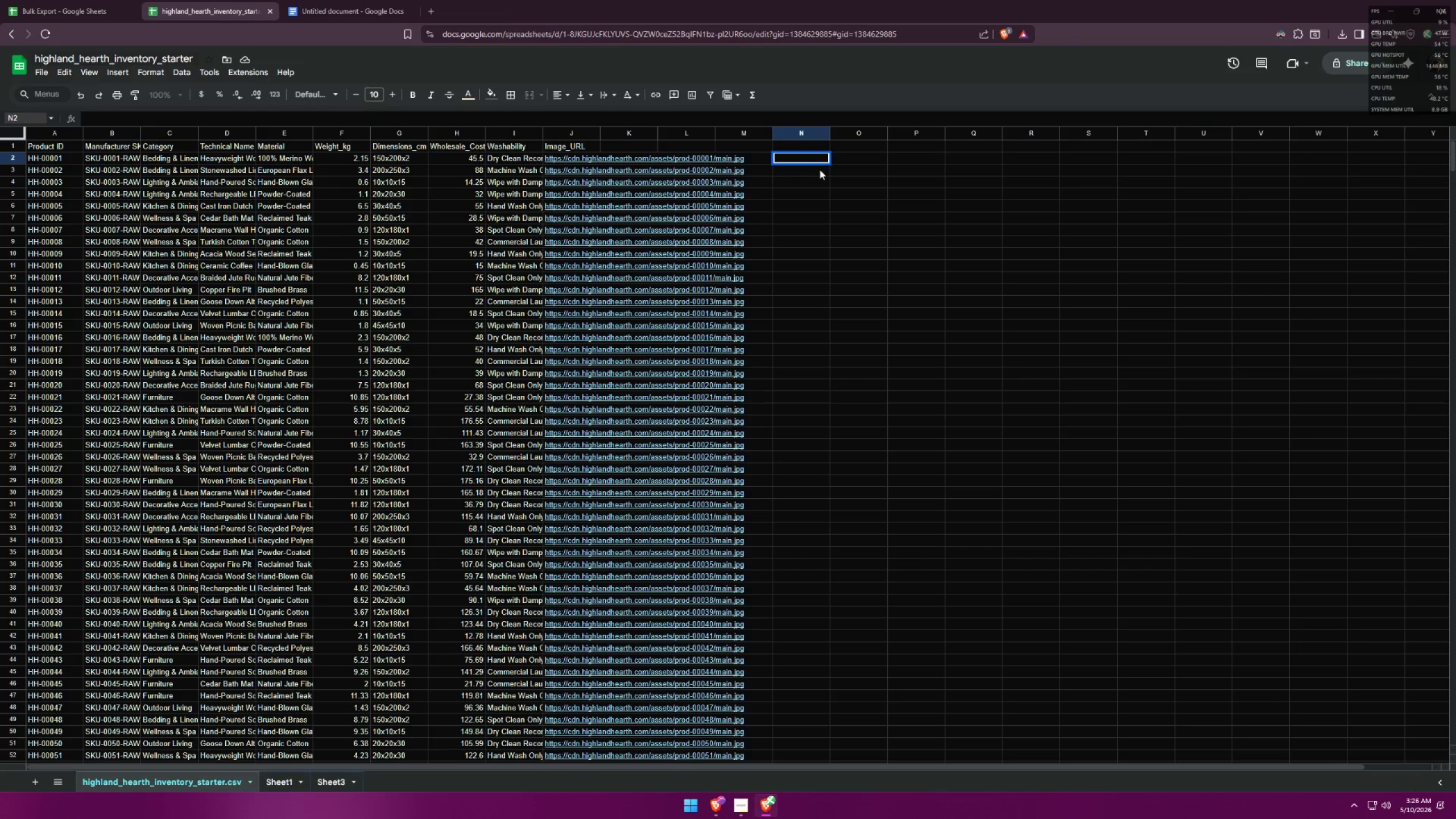 
type(=Image()
 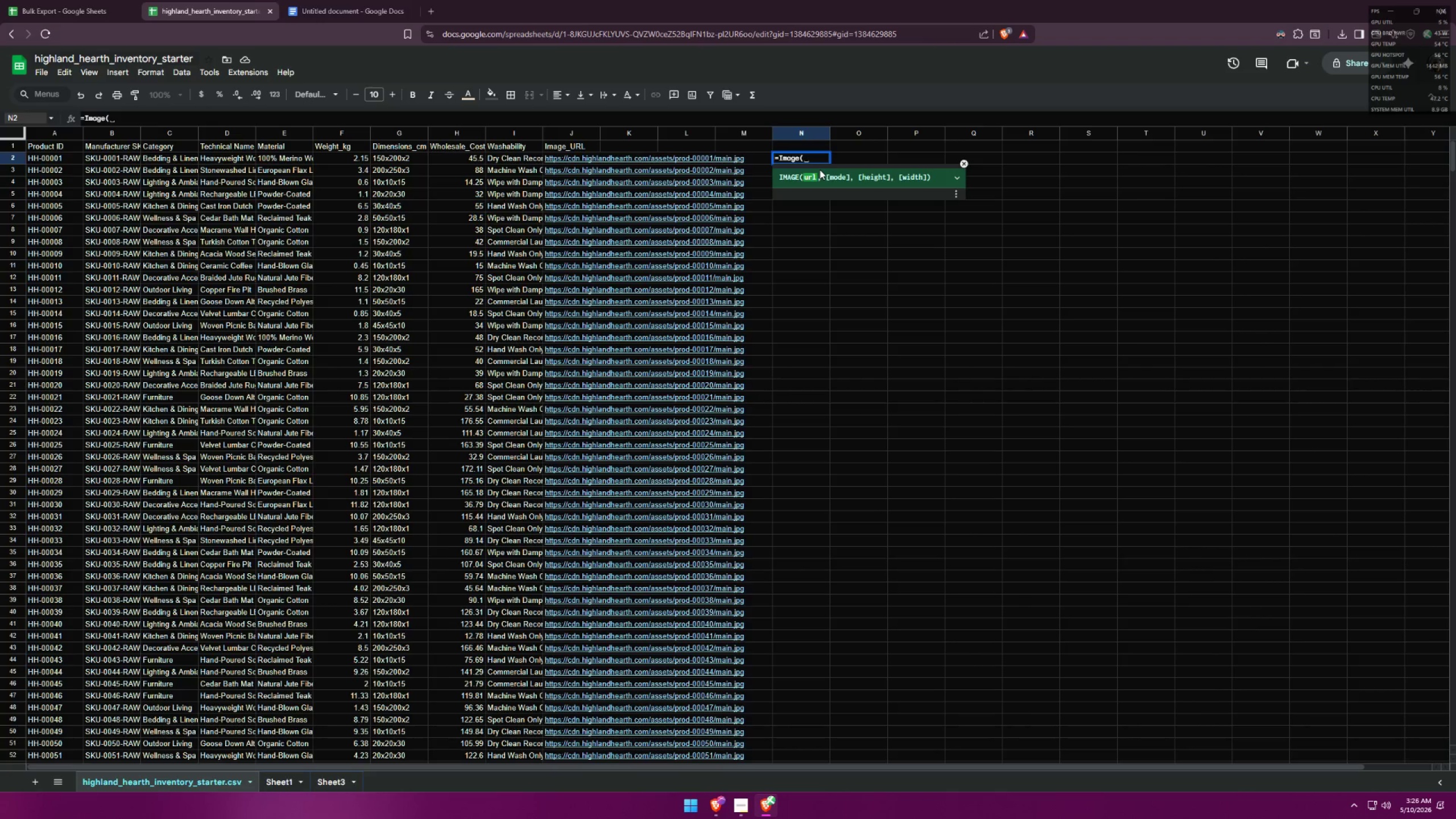 
left_click([570, 137])
 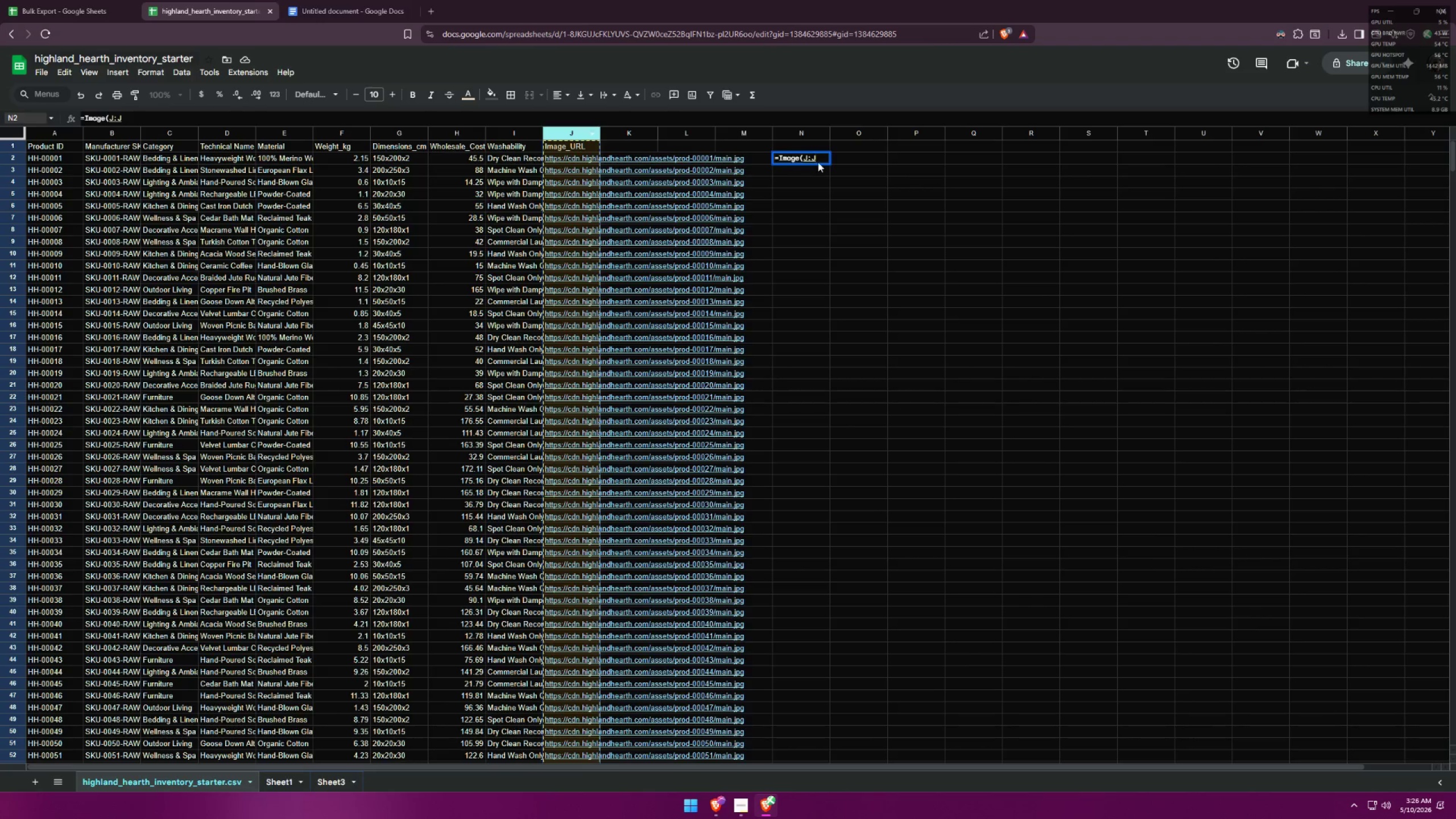 
left_click([820, 157])
 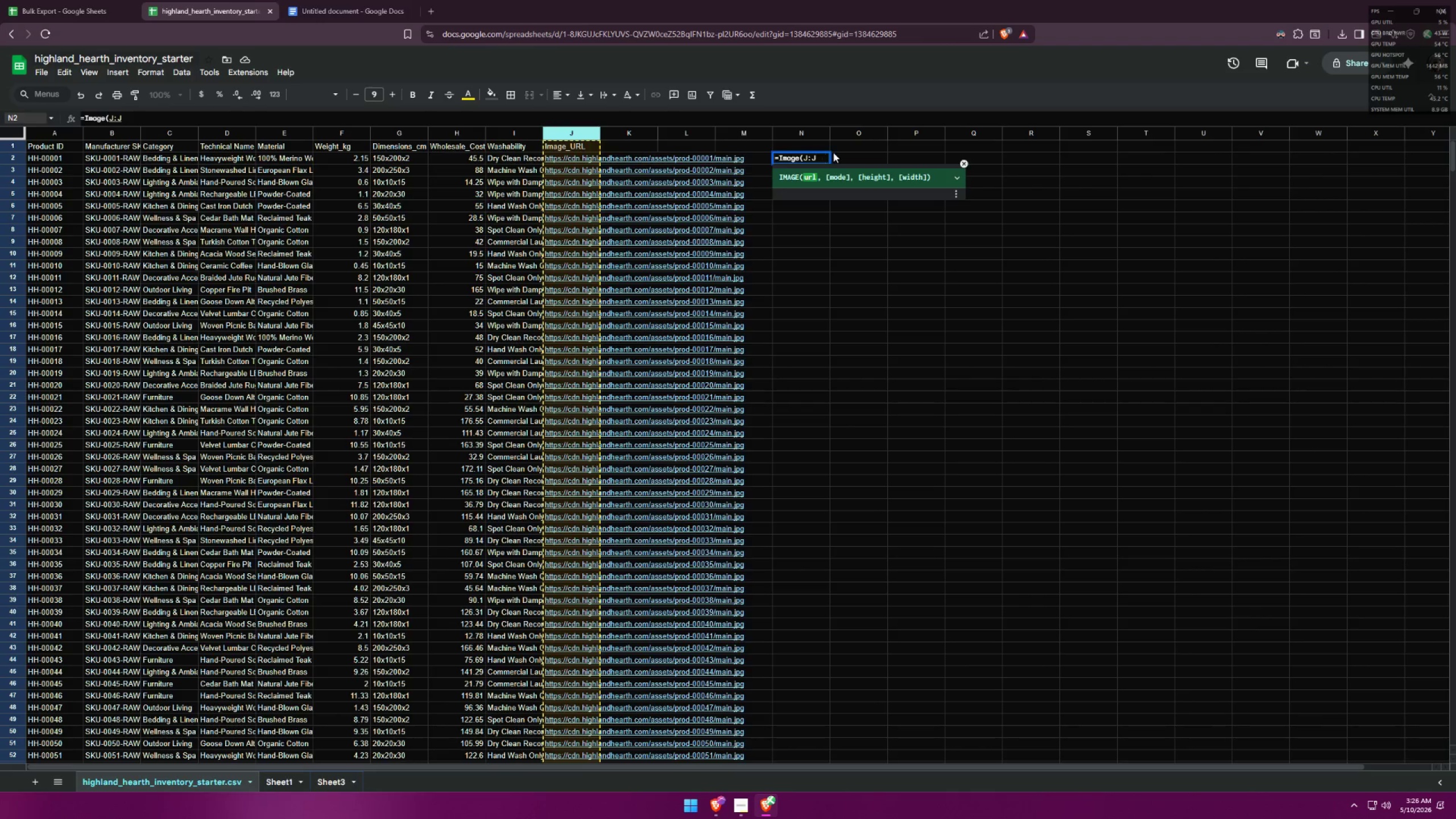 
key(Enter)
 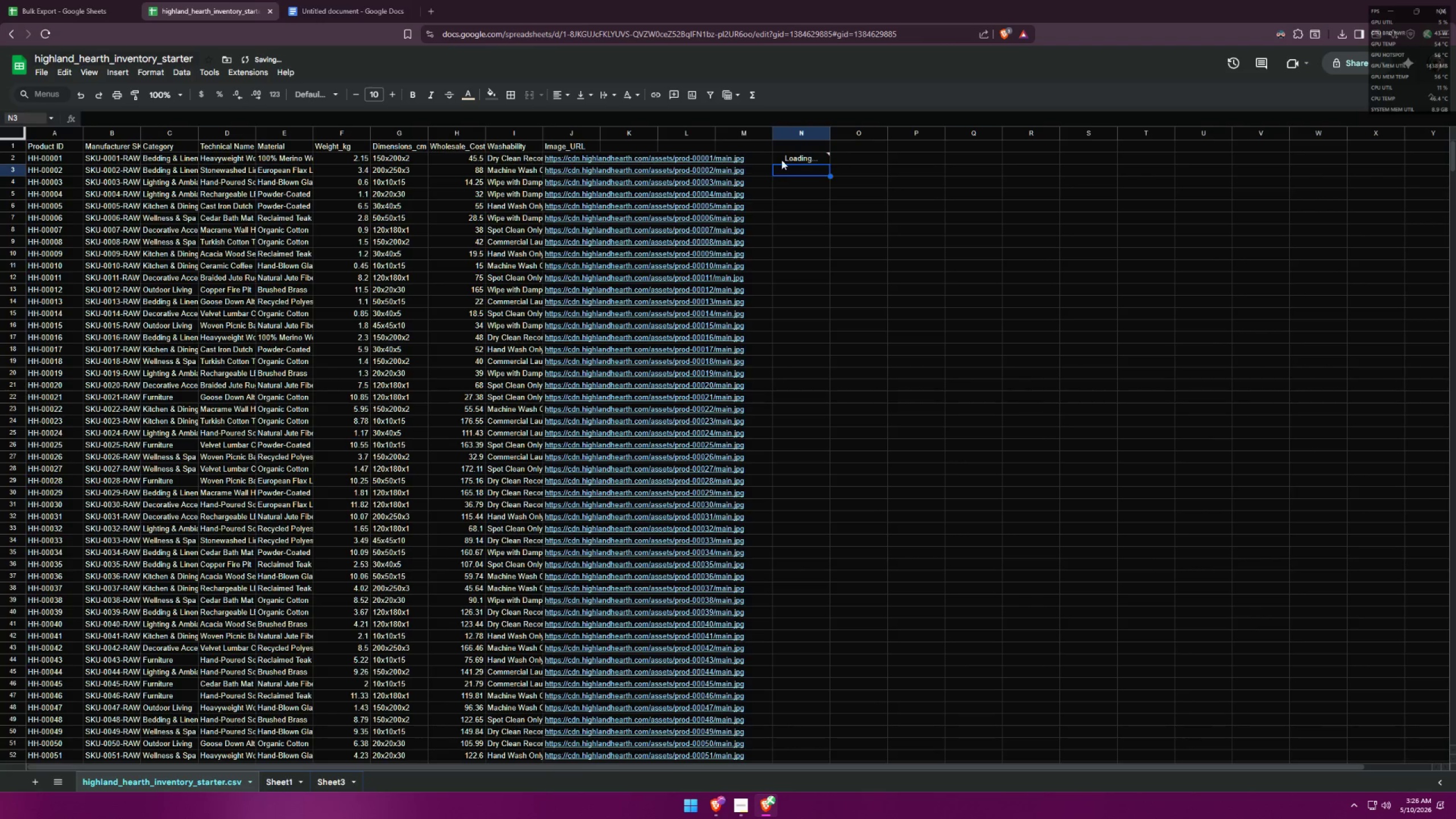 
left_click([806, 155])
 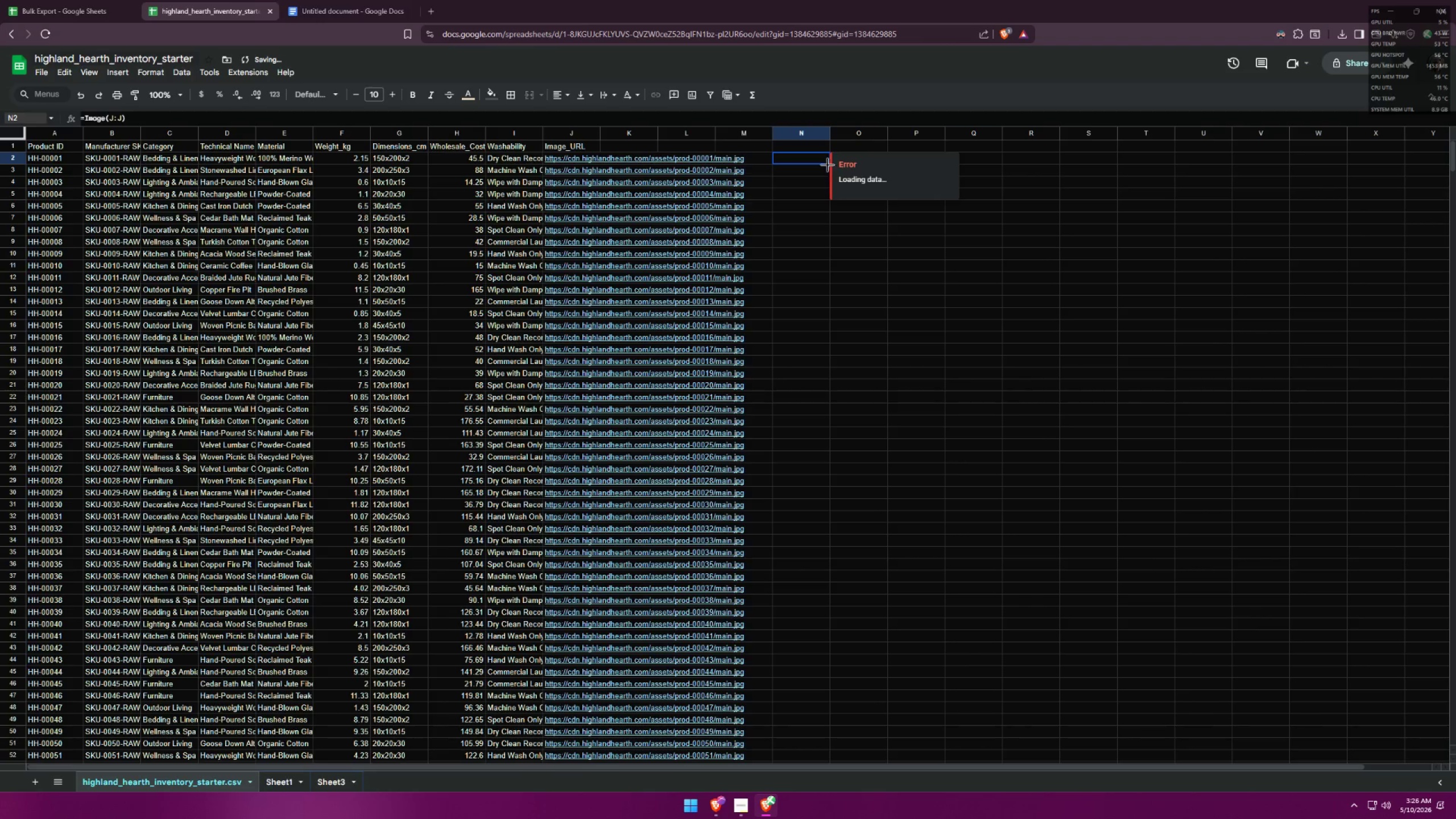 
left_click_drag(start_coordinate=[828, 164], to_coordinate=[797, 522])
 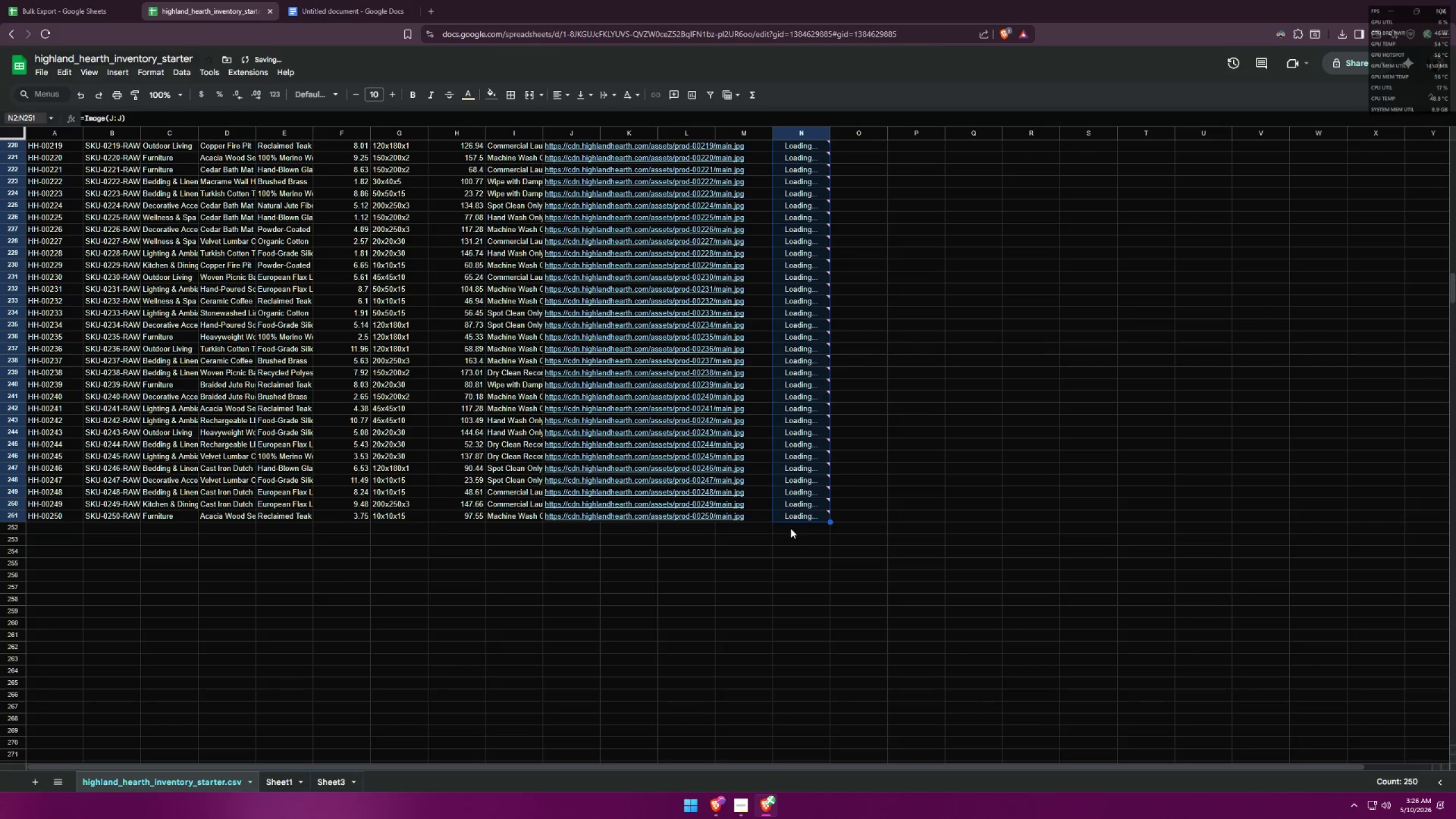 
scroll: coordinate [797, 654], scroll_direction: down, amount: 46.0
 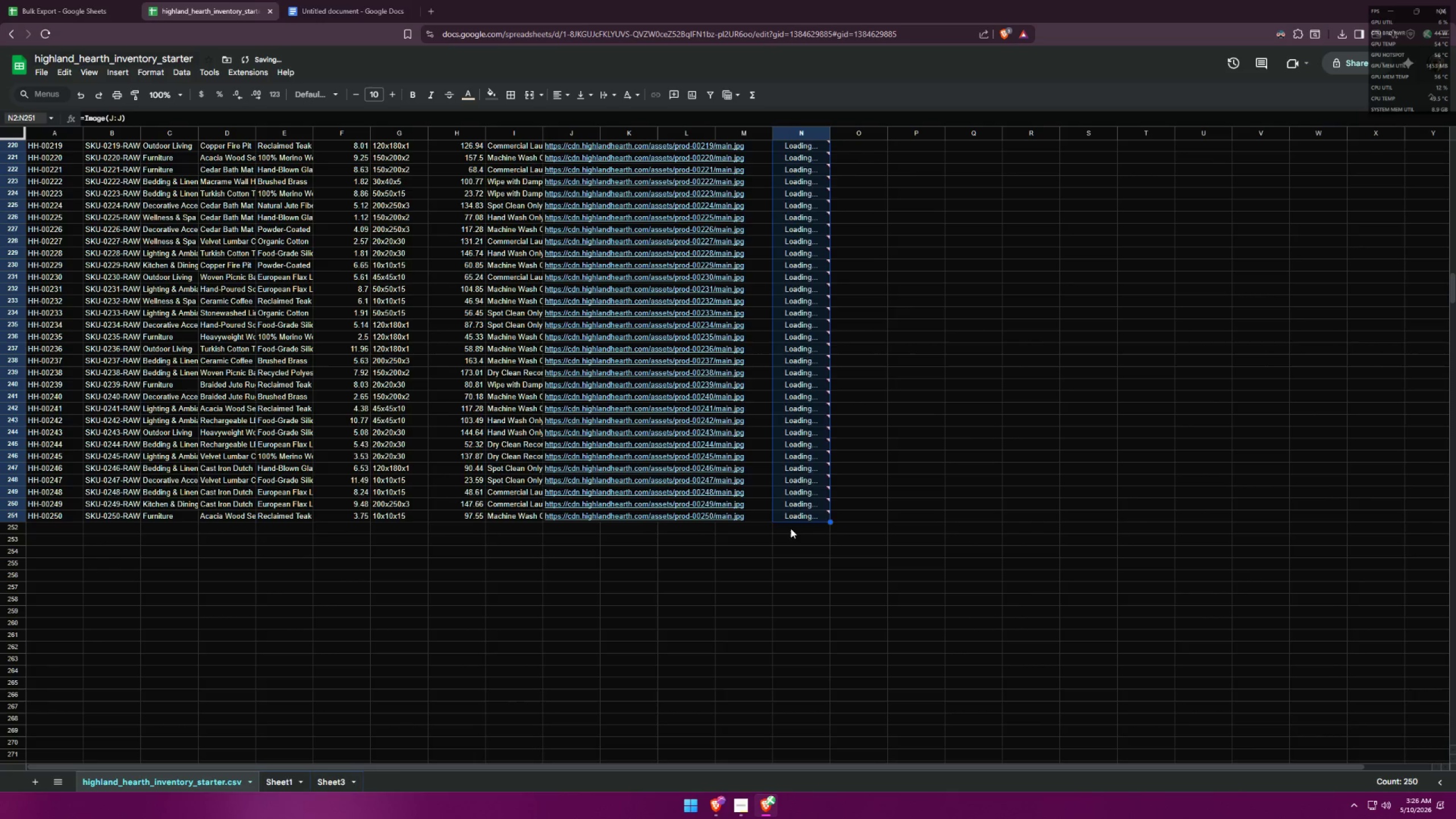 
wait(5.22)
 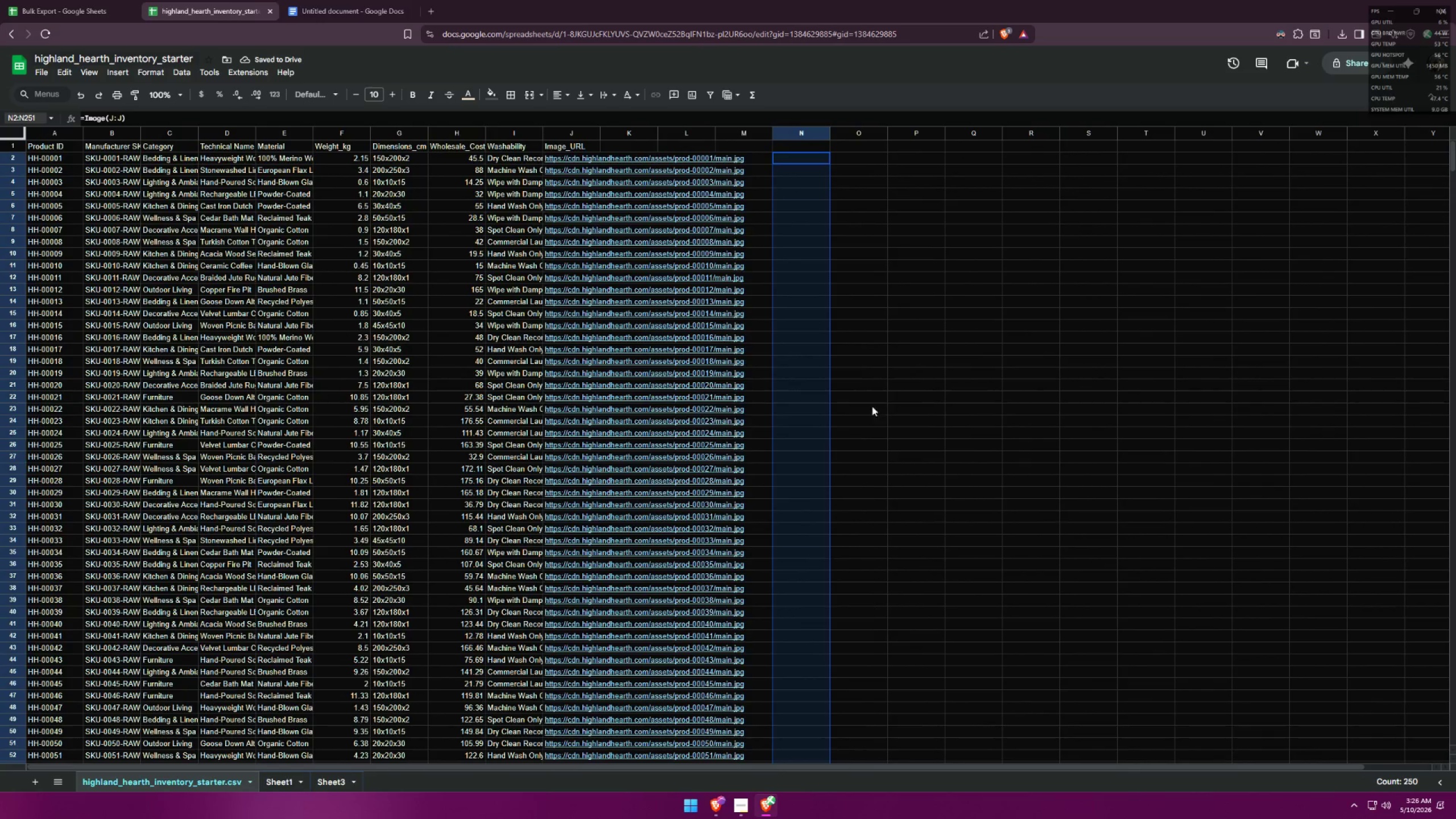 
left_click([848, 239])
 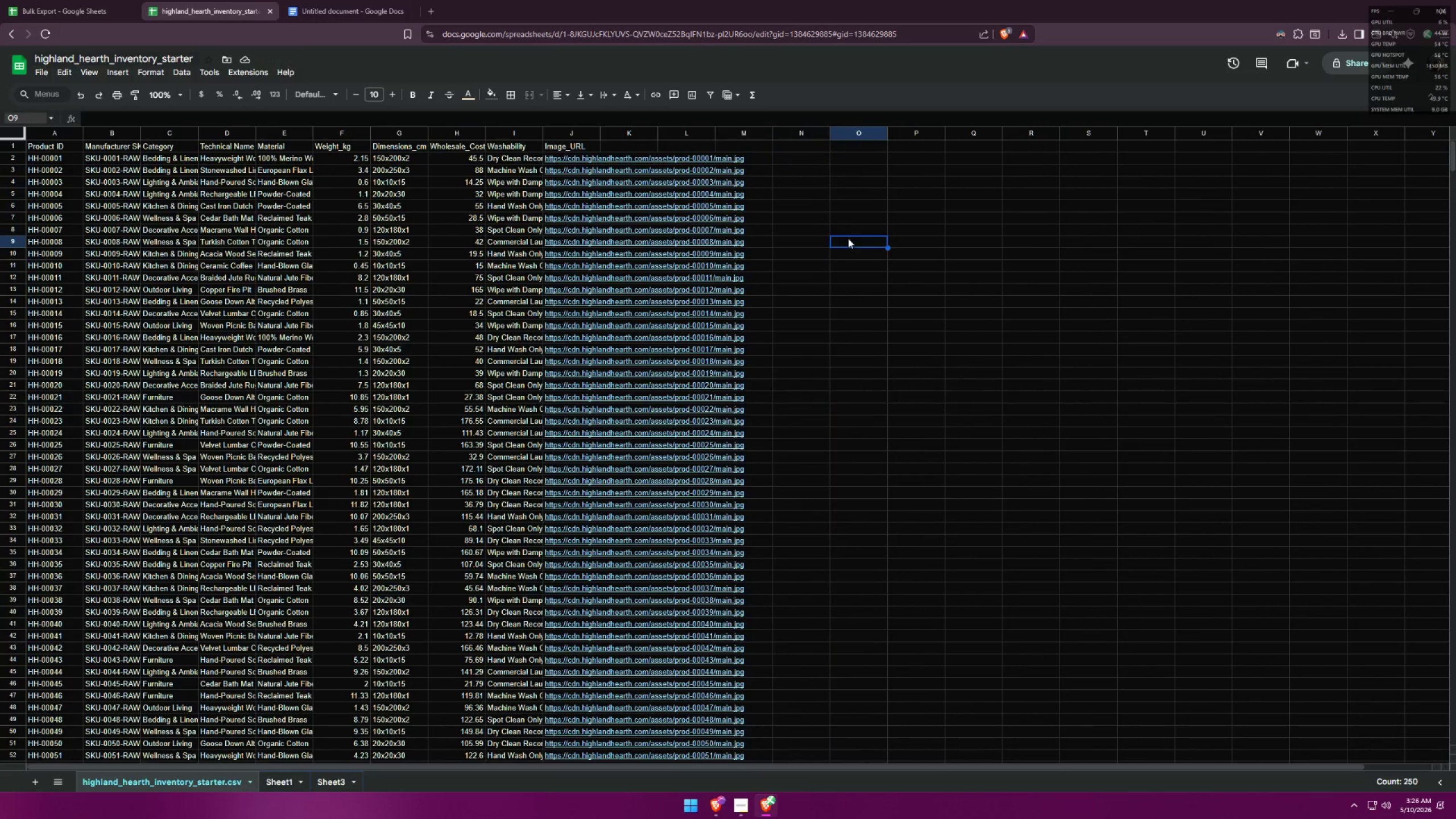 
scroll: coordinate [849, 565], scroll_direction: up, amount: 56.0
 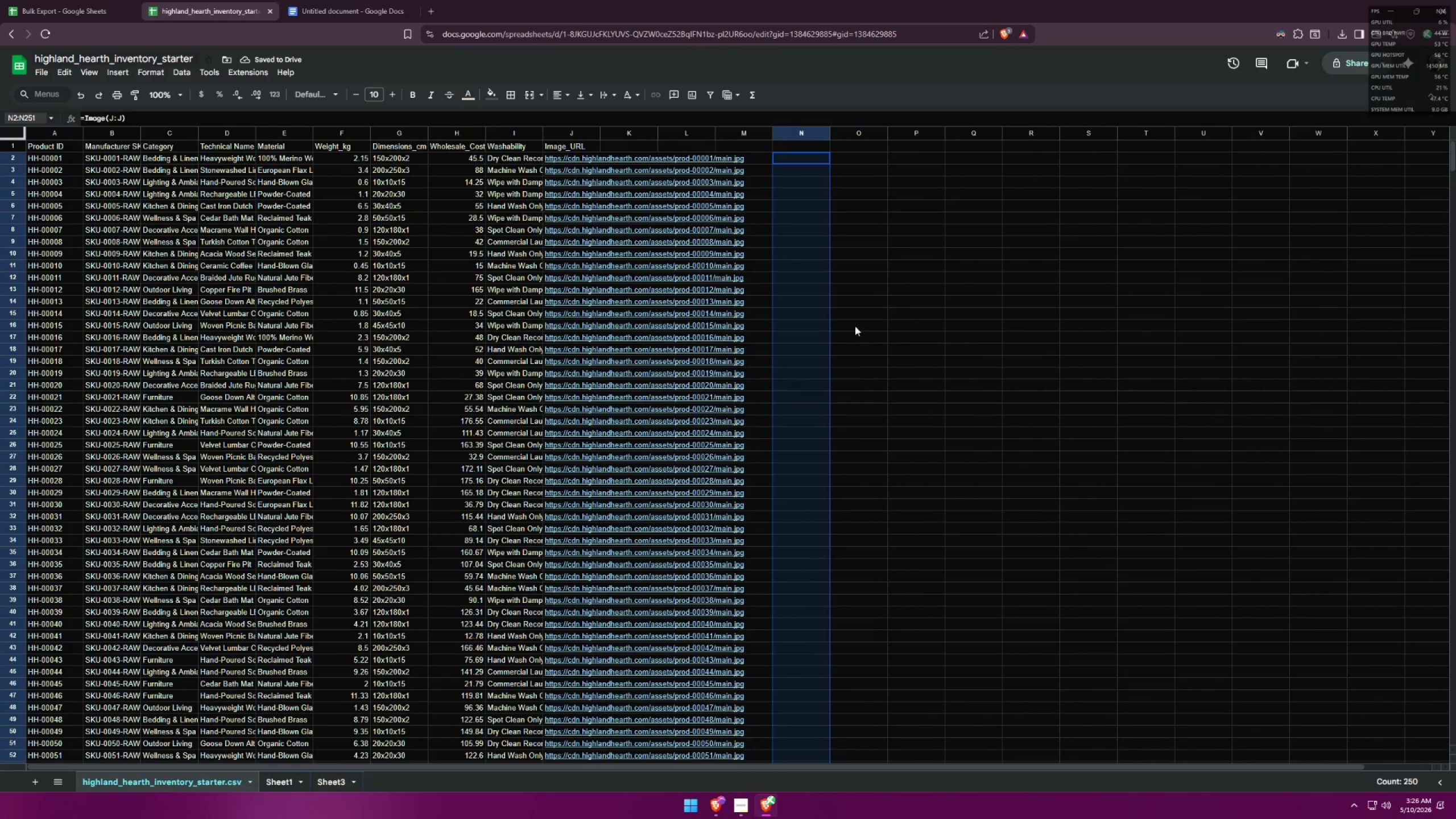 
key(Control+Z)
 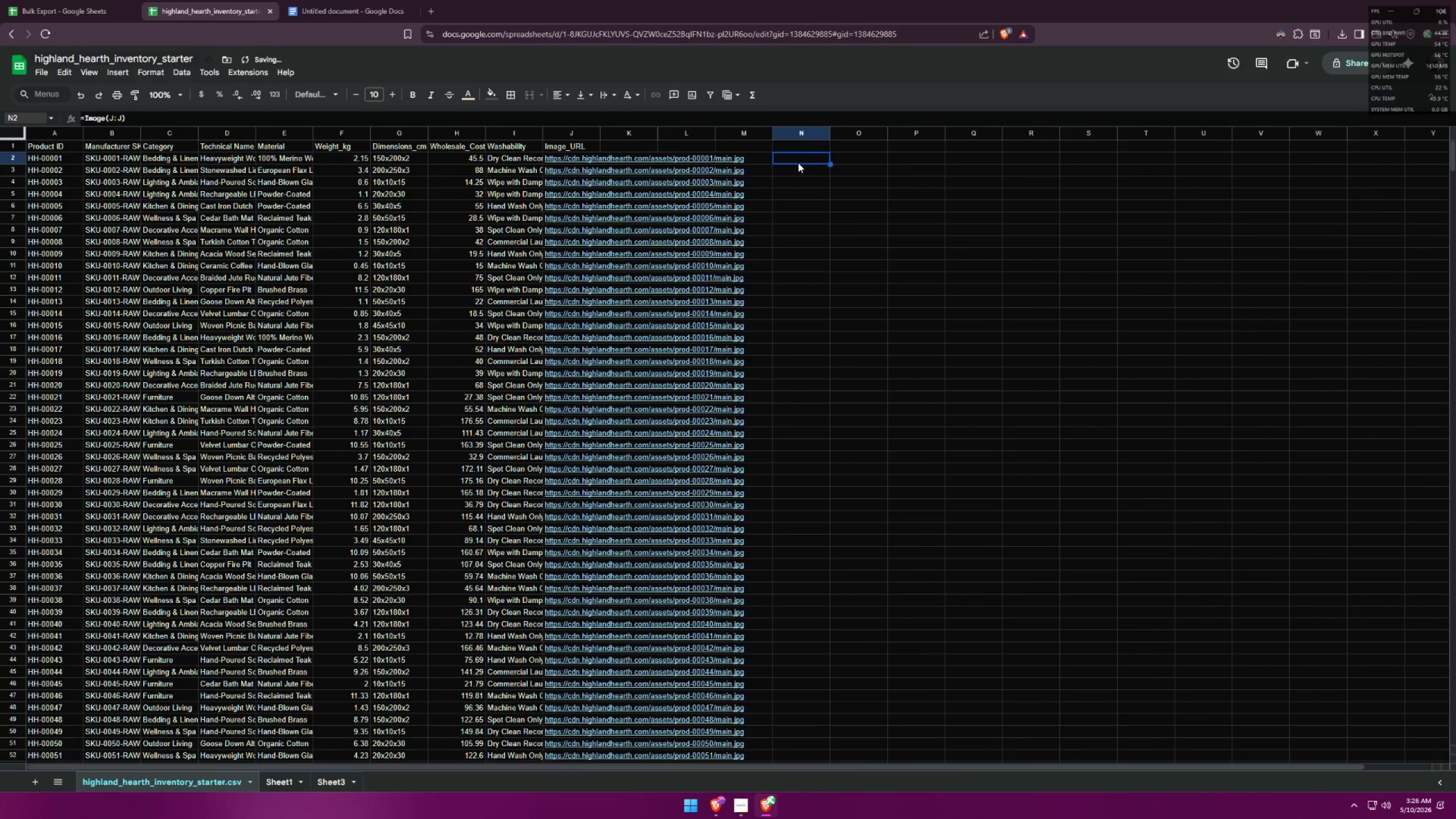 
double_click([798, 162])
 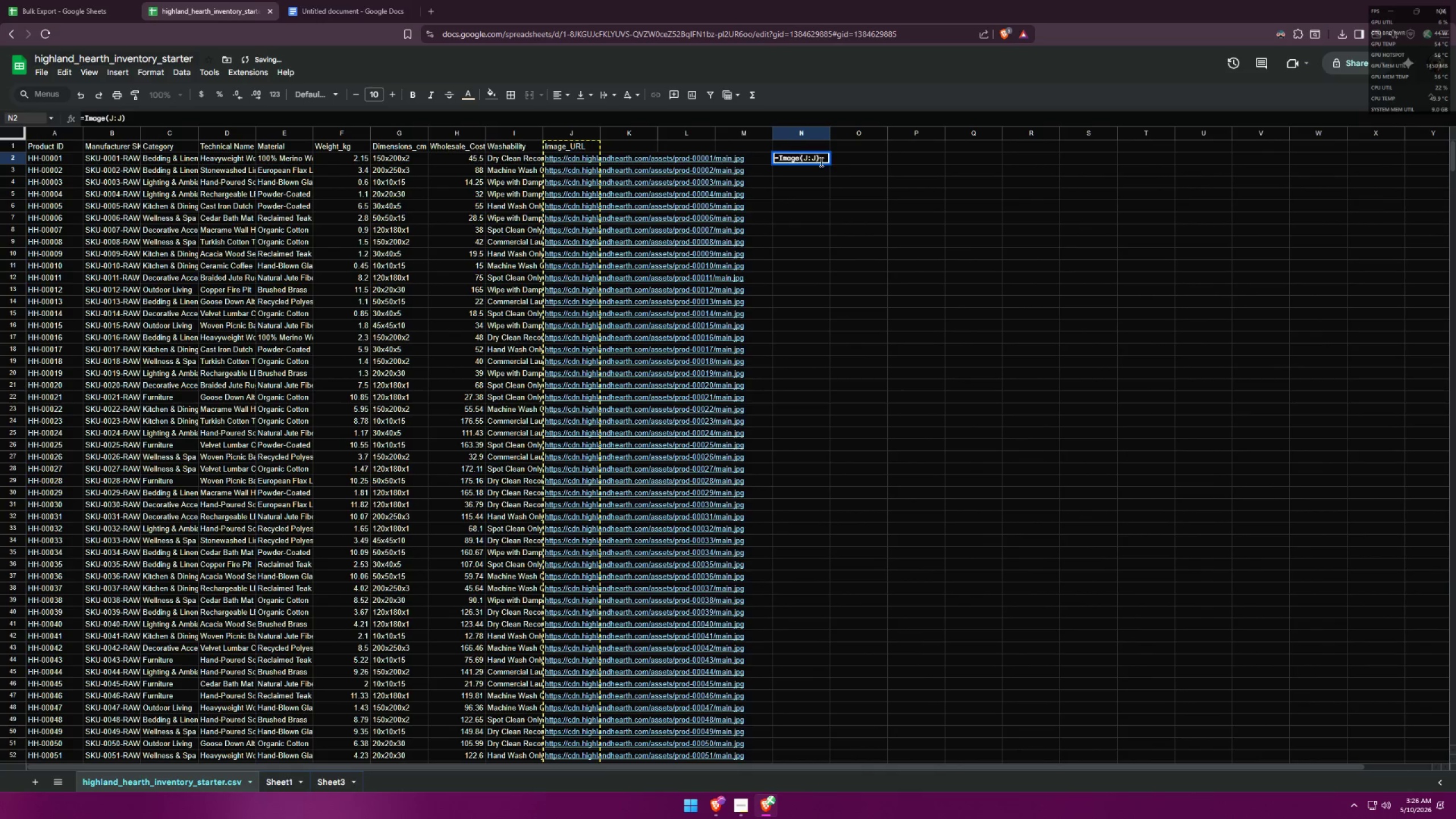 
left_click([864, 169])
 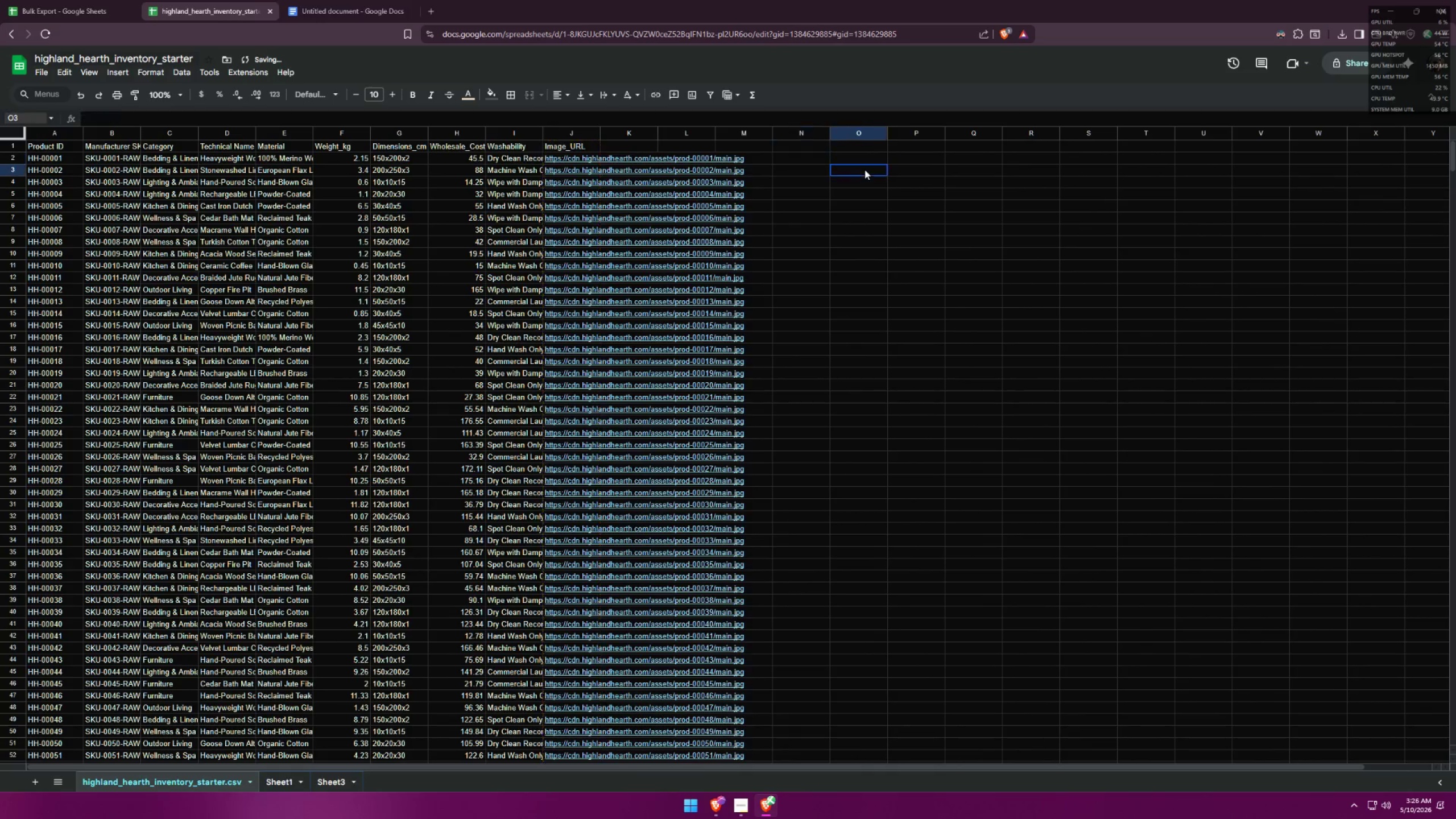 
key(Control+Z)
 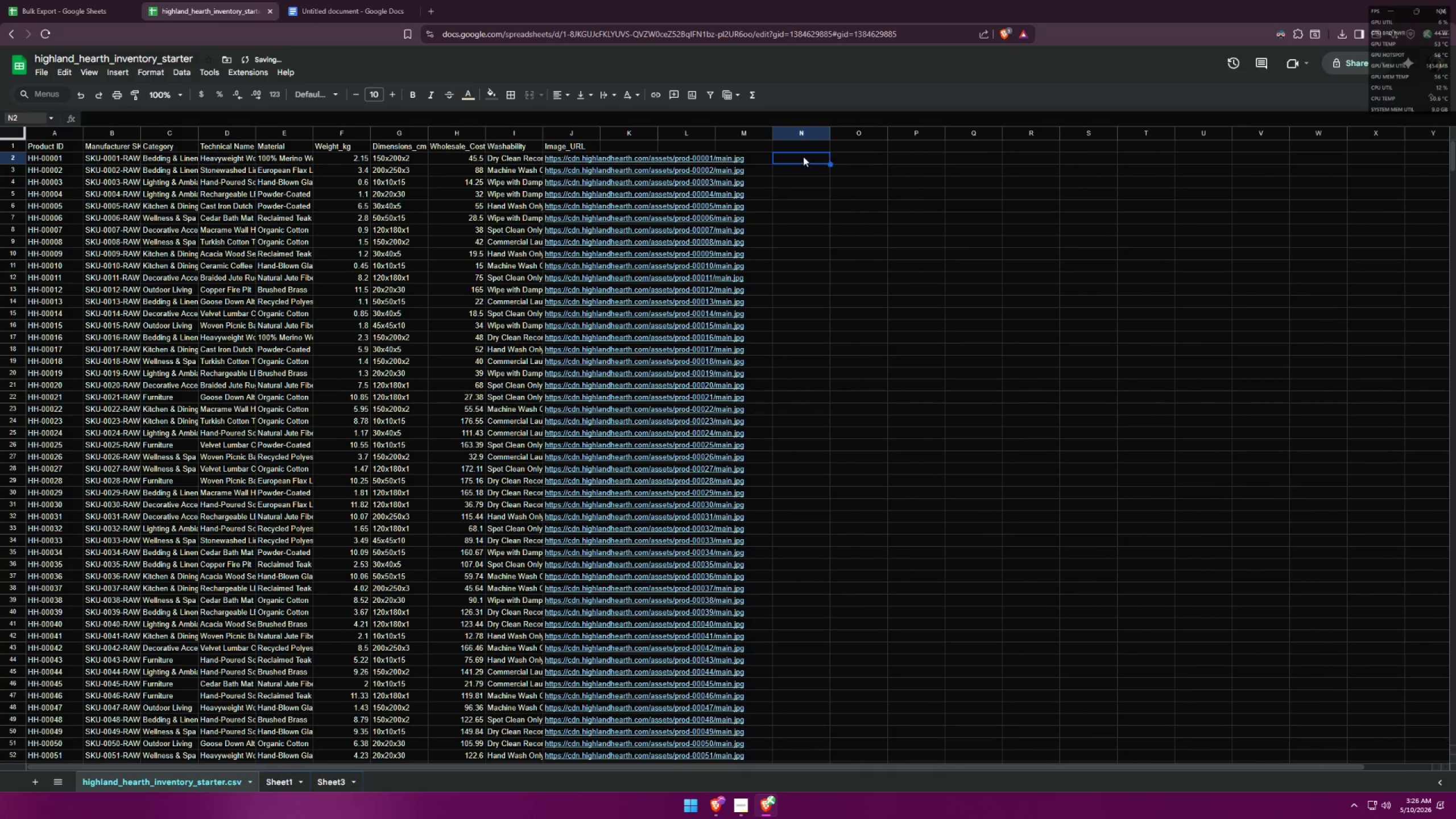 
double_click([803, 156])
 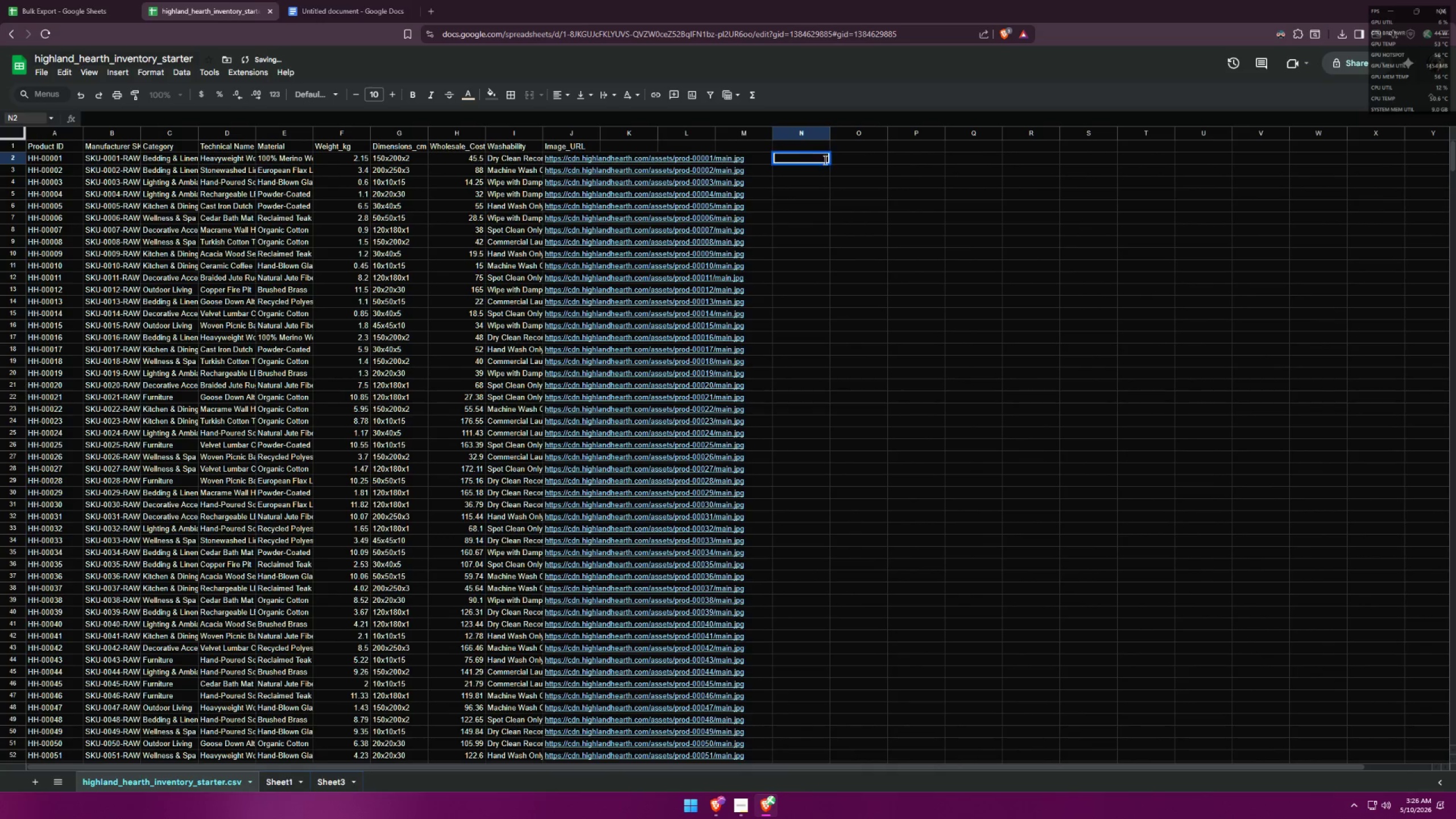 
left_click([857, 168])
 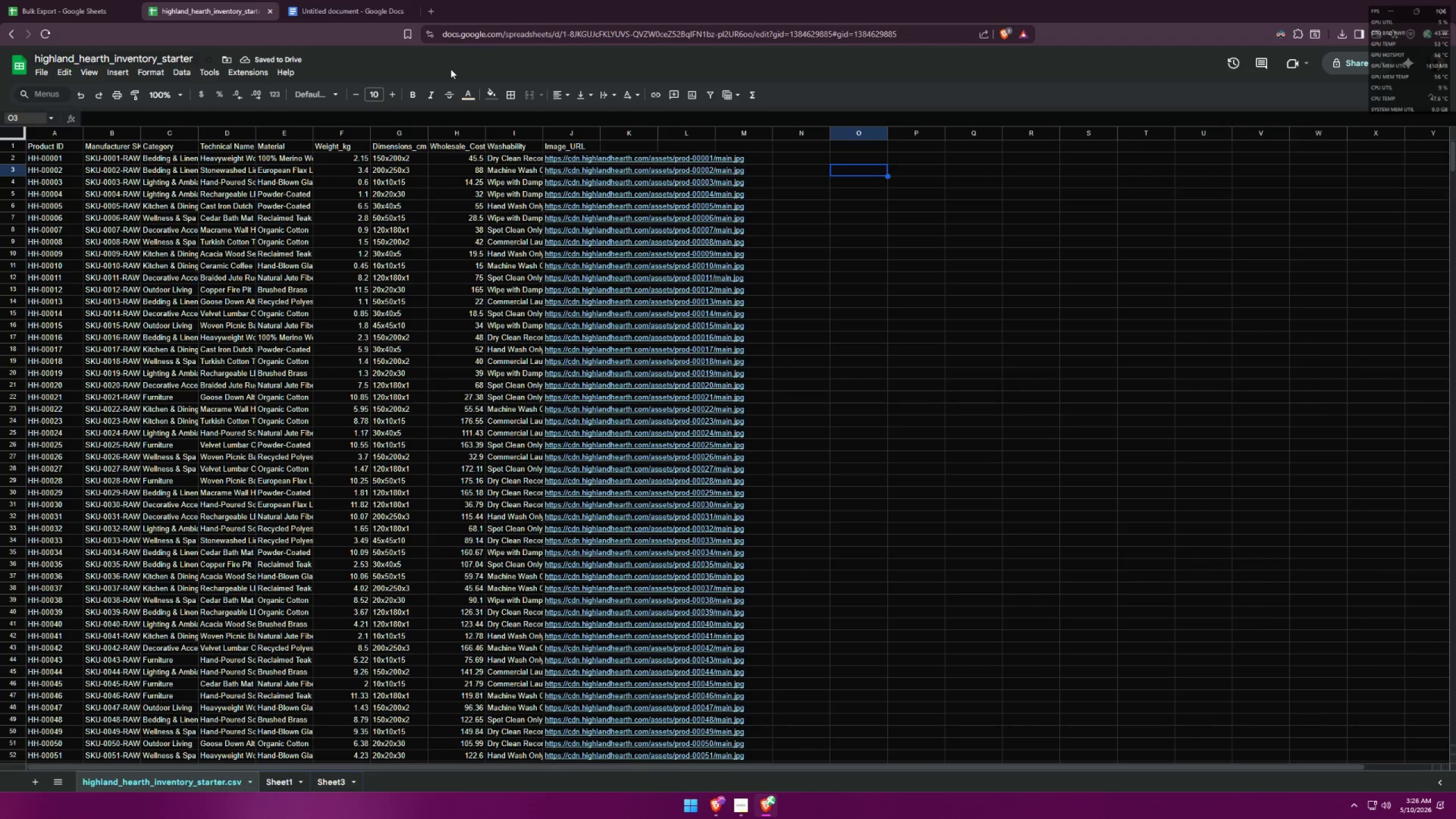 
wait(8.25)
 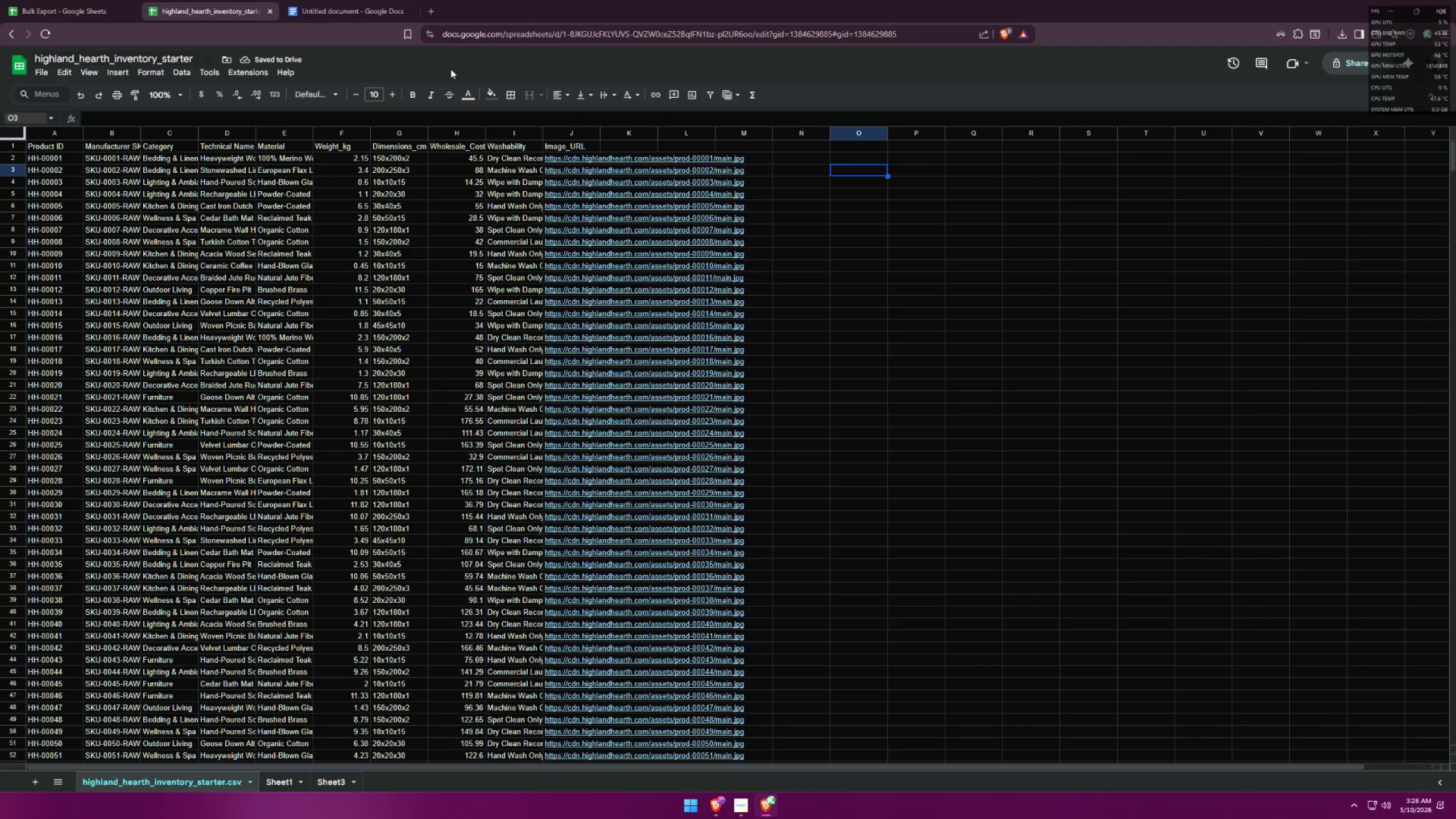 
left_click([1343, 31])
 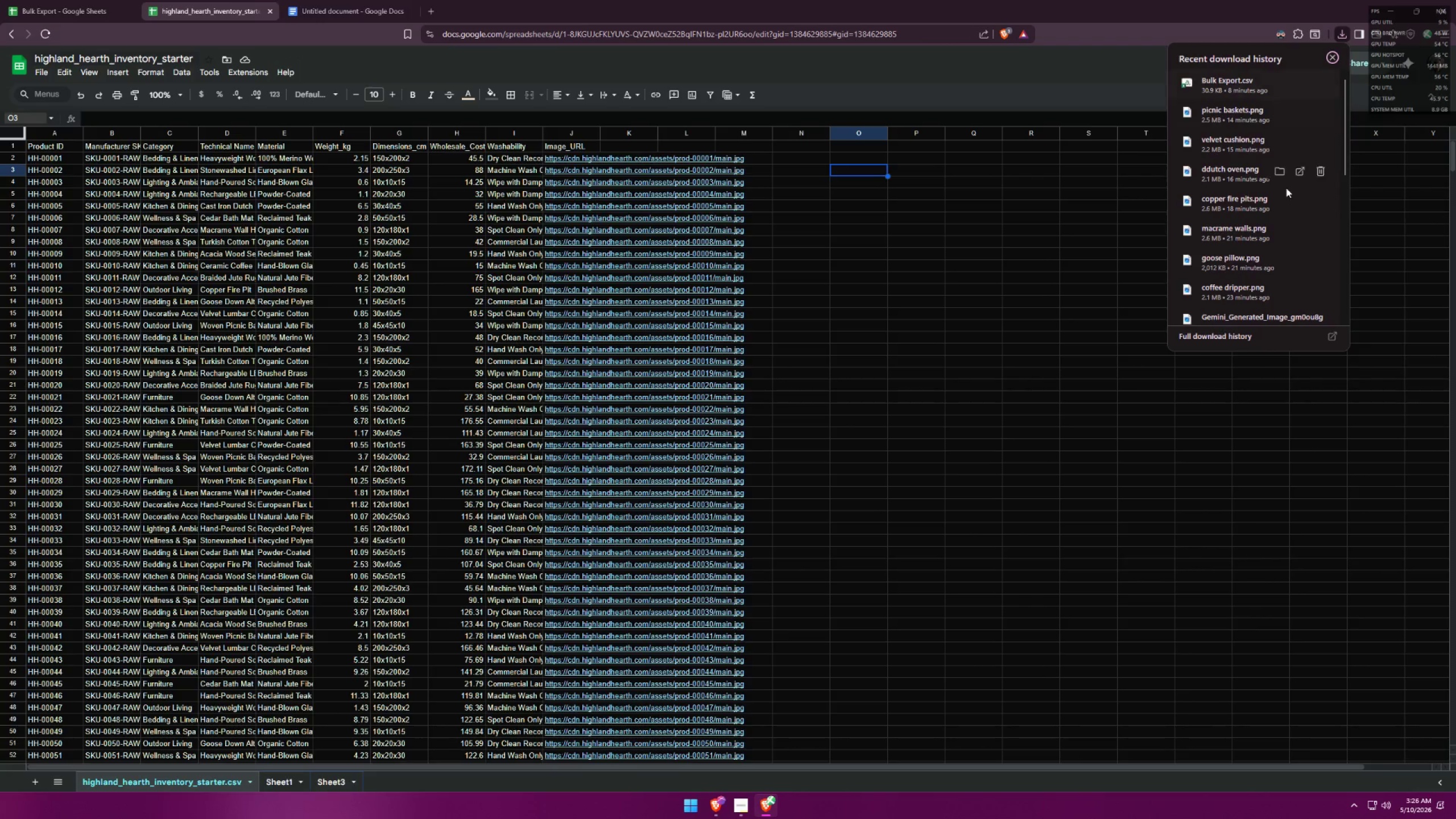 
scroll: coordinate [1247, 282], scroll_direction: down, amount: 8.0
 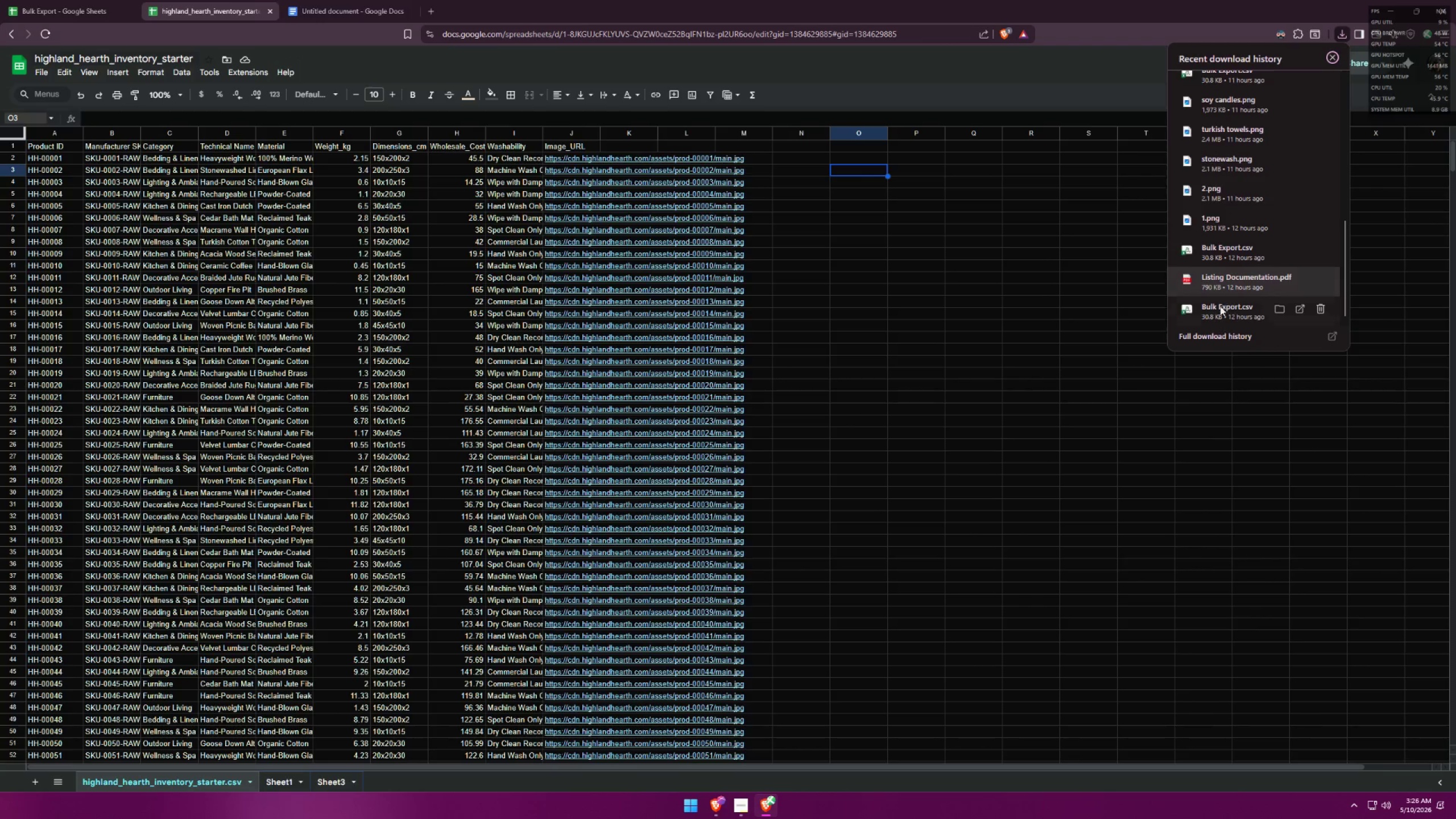 
left_click([1223, 275])
 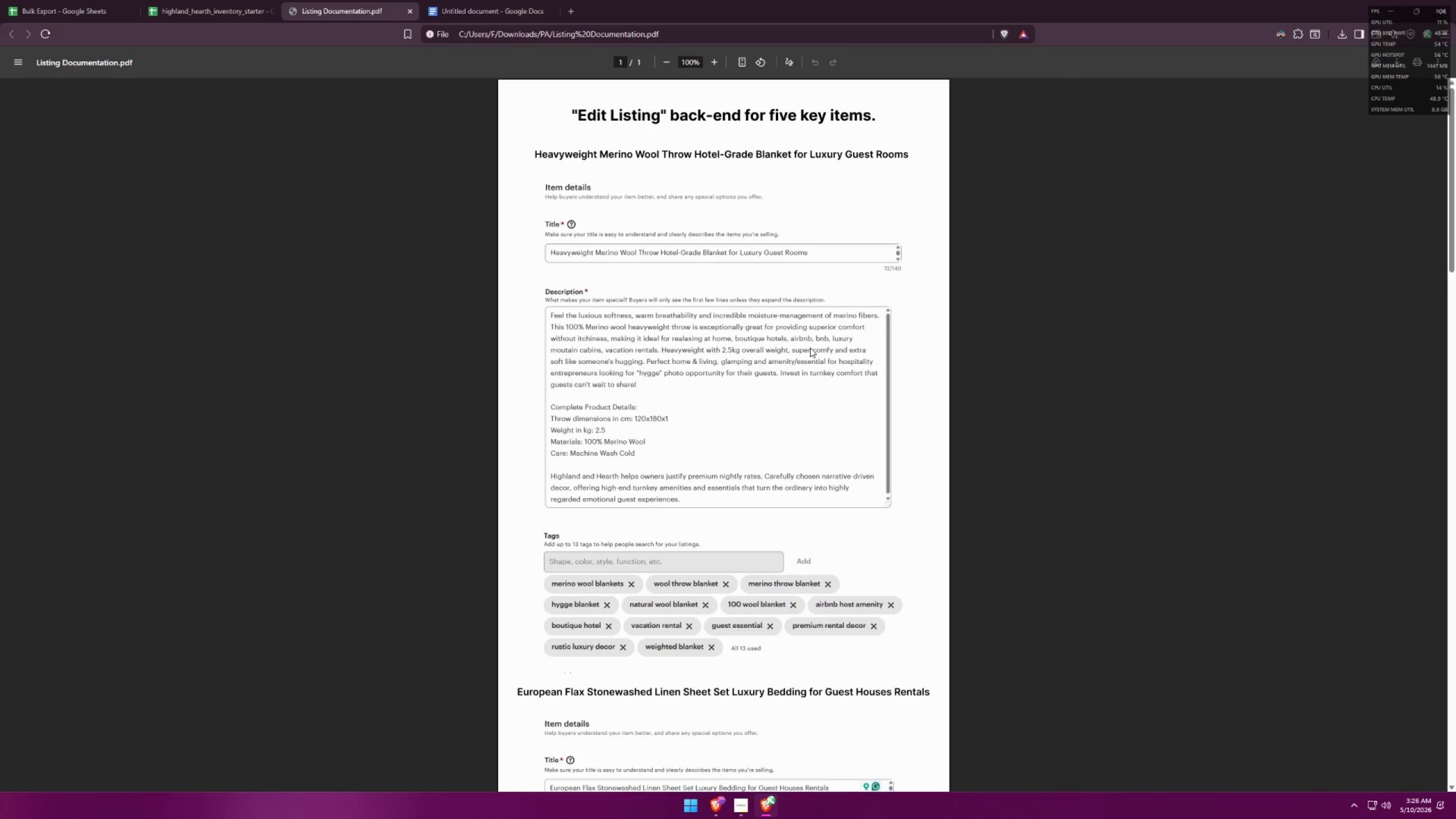 
scroll: coordinate [817, 358], scroll_direction: down, amount: 43.0
 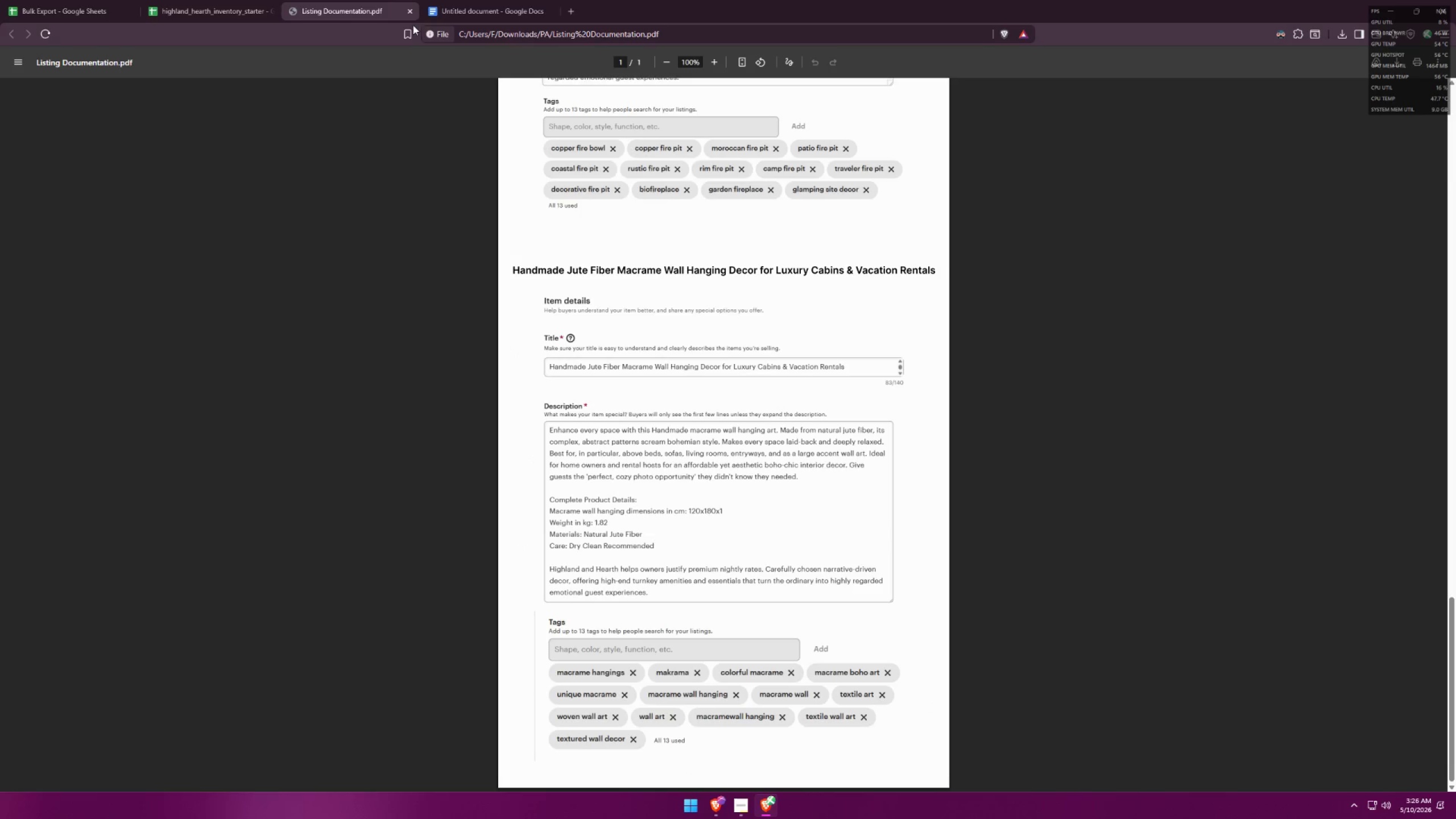 
left_click([410, 11])
 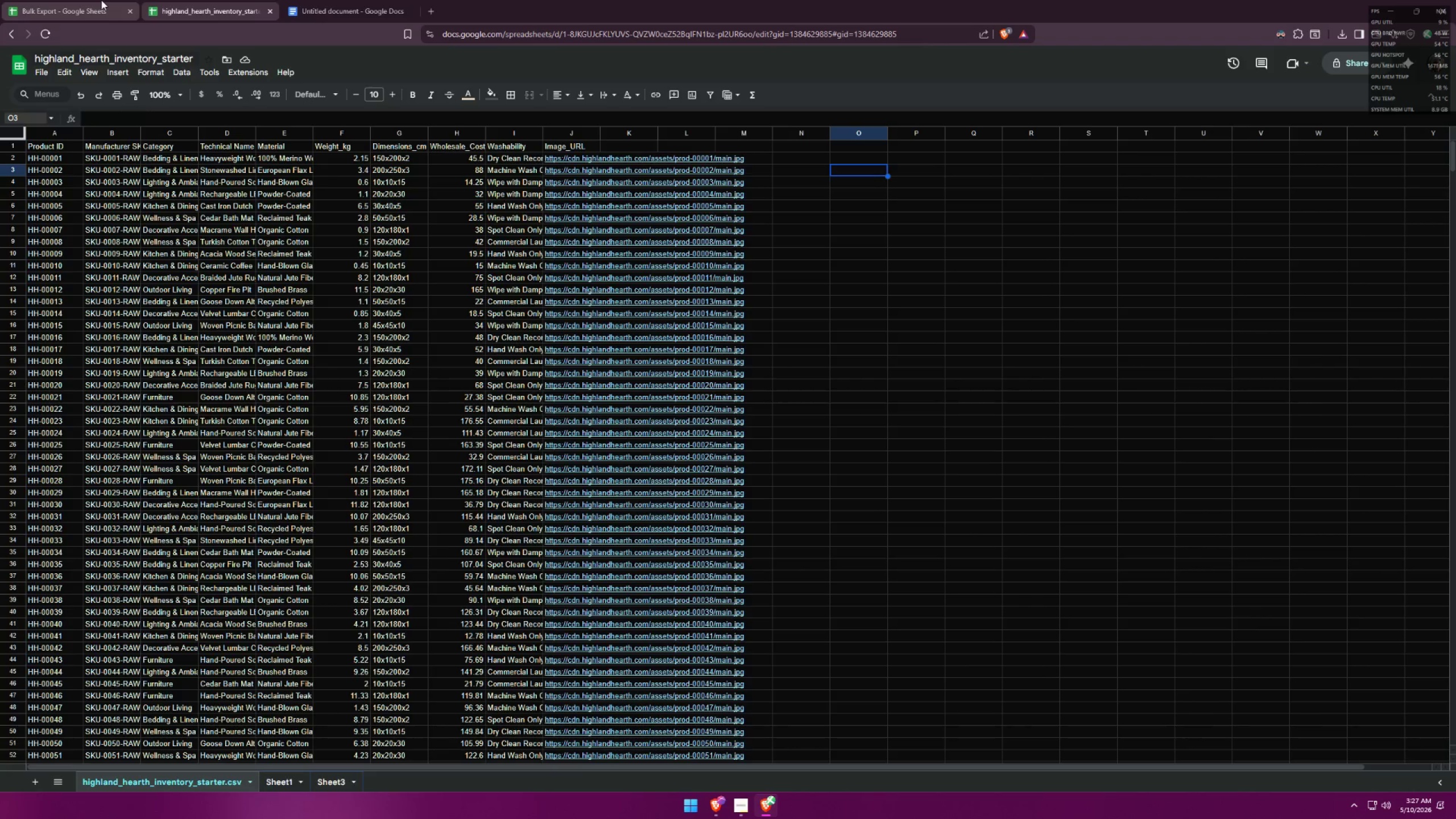 
left_click([104, 0])
 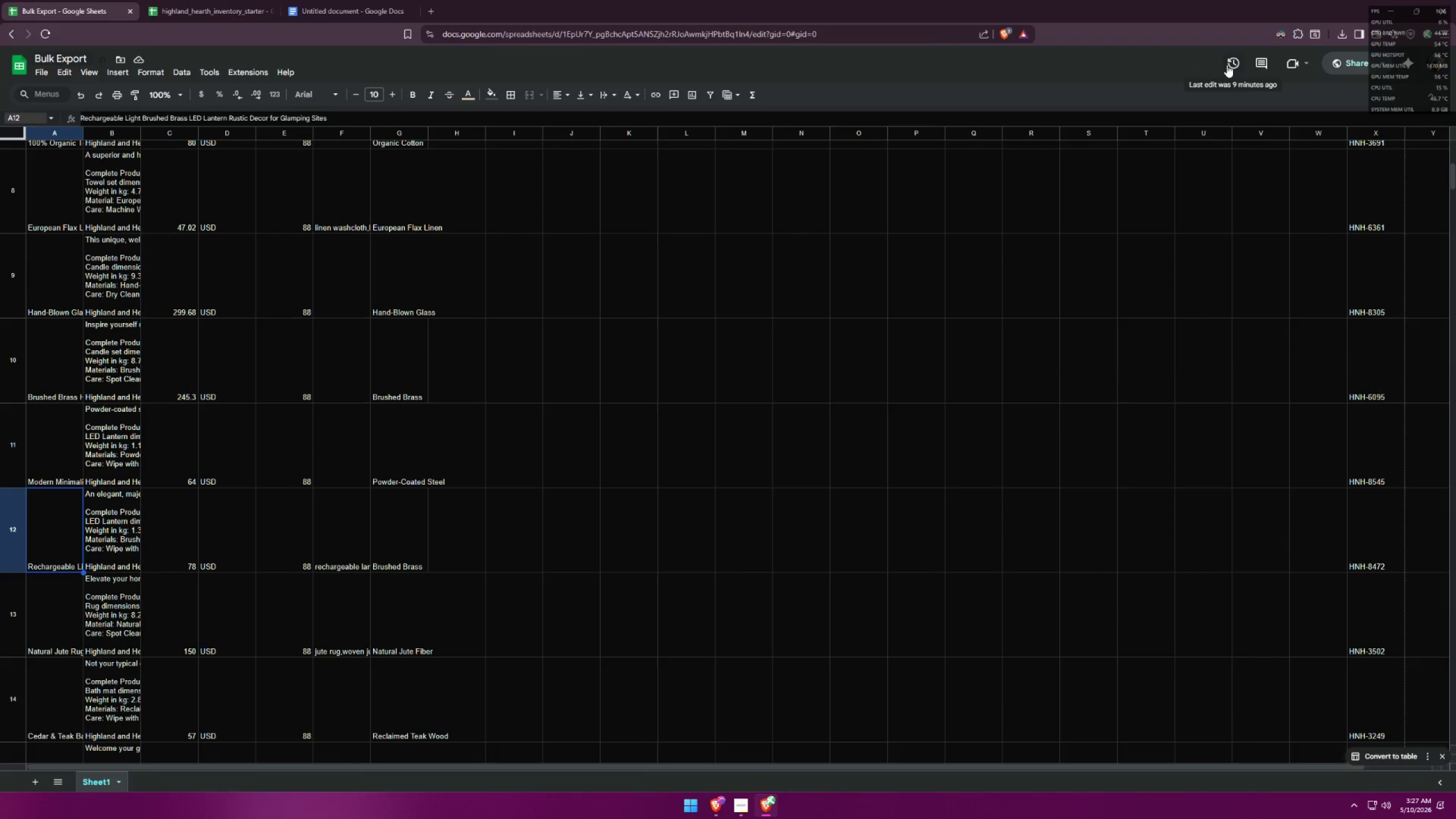 
left_click([186, 0])
 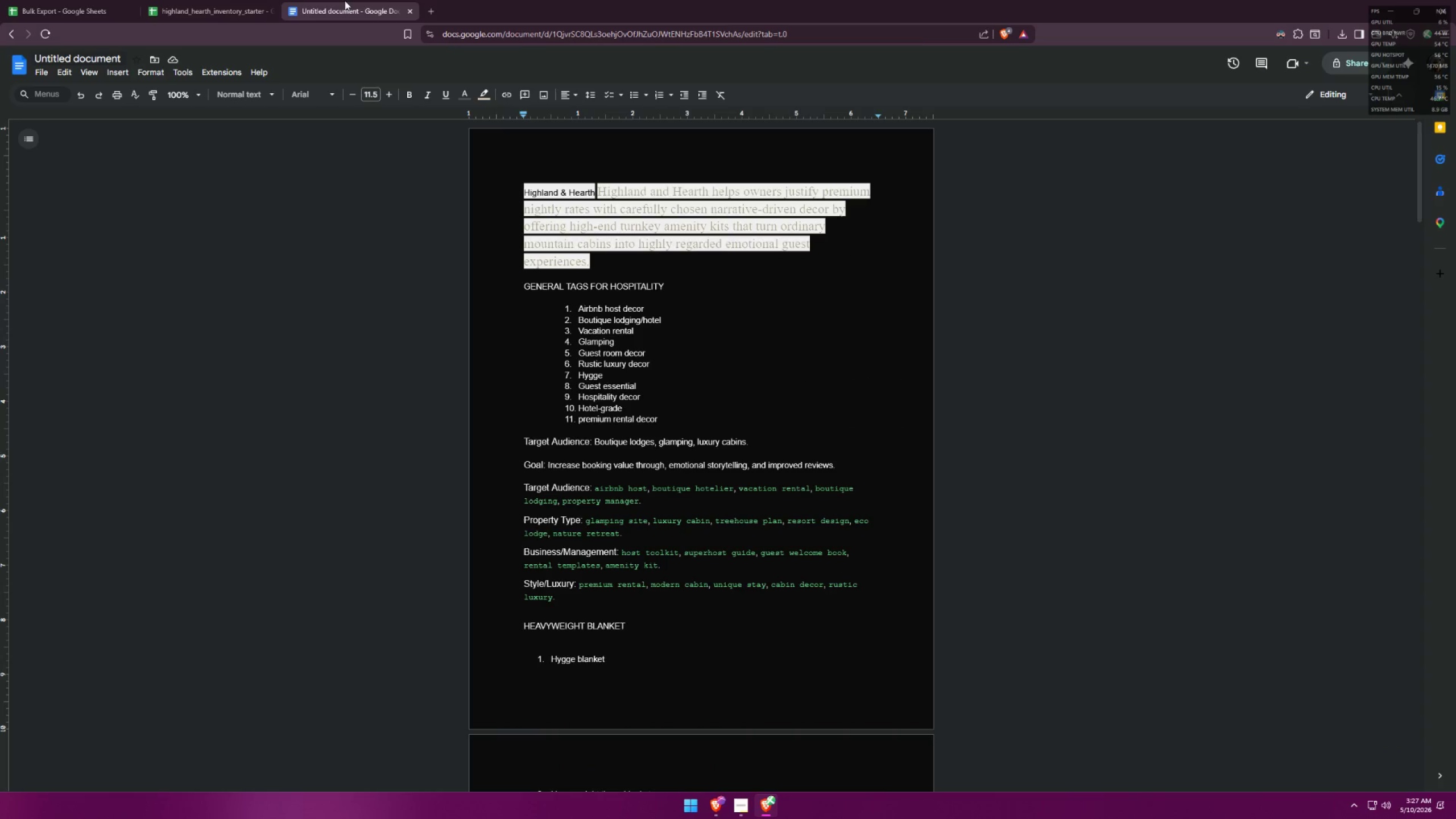 
left_click_drag(start_coordinate=[345, 1], to_coordinate=[198, 0])
 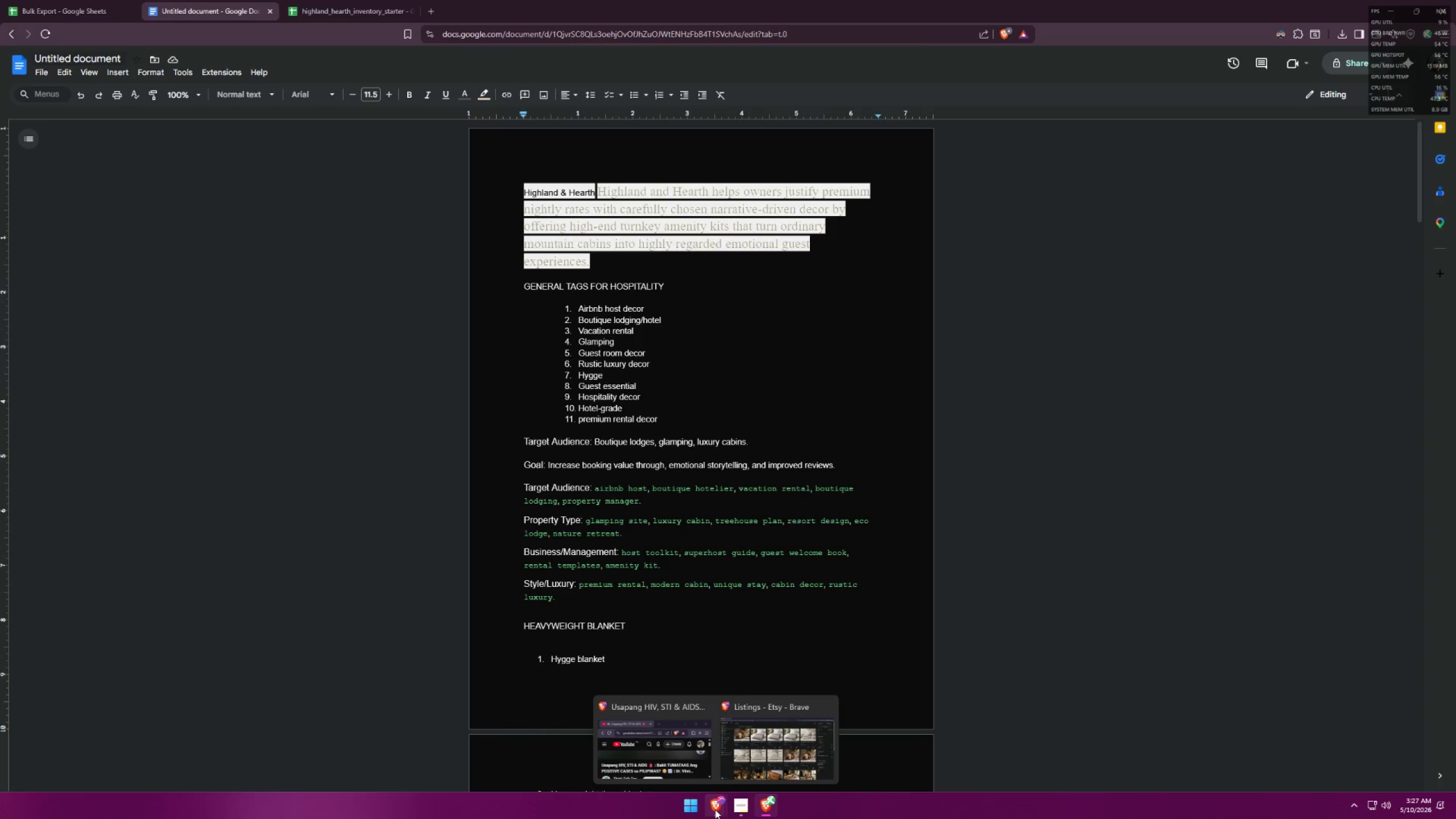 
left_click([435, 1])
 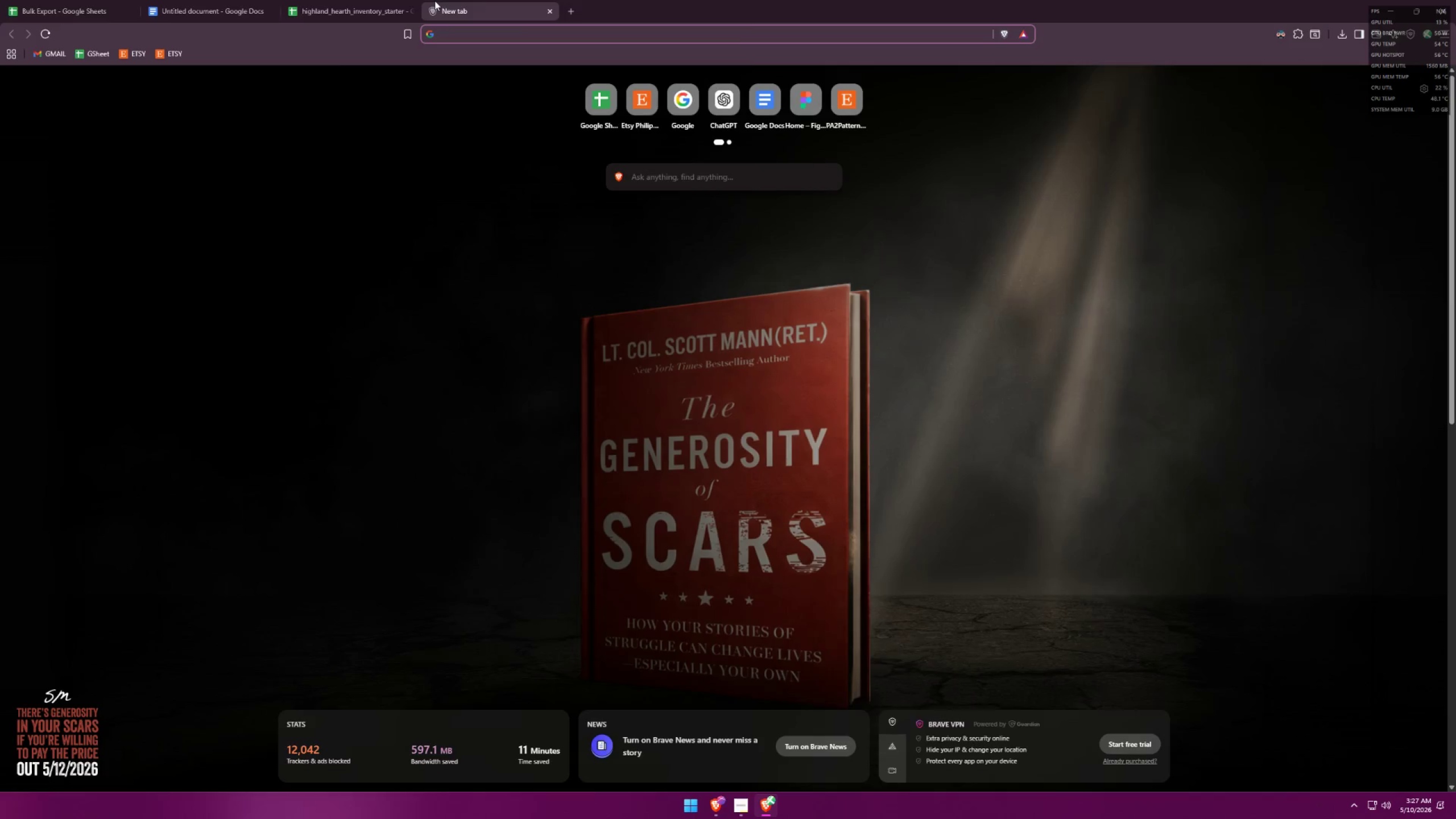 
type(fiber)
key(Backspace)
key(Backspace)
key(Backspace)
key(Backspace)
 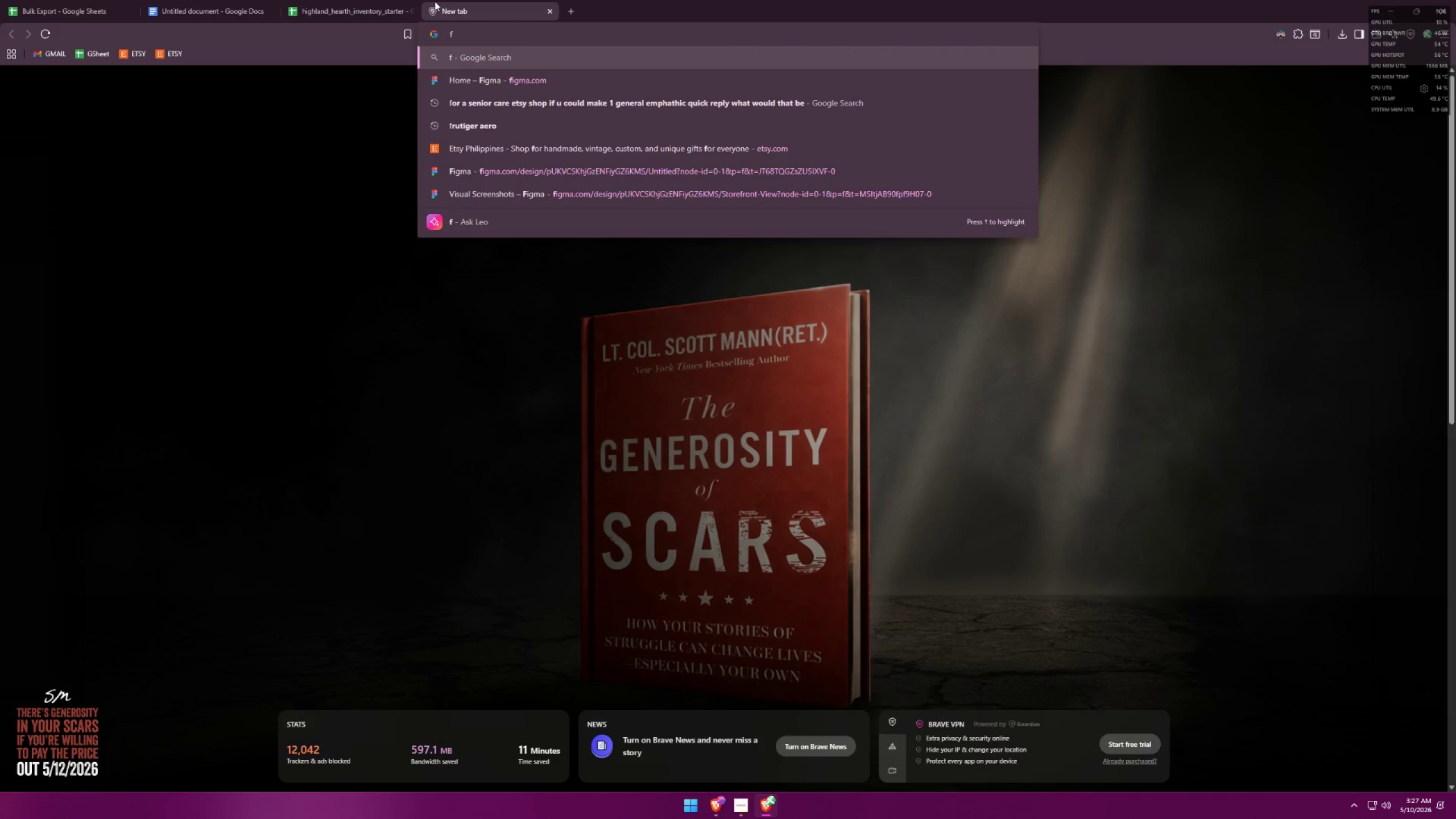 
key(ArrowDown)
 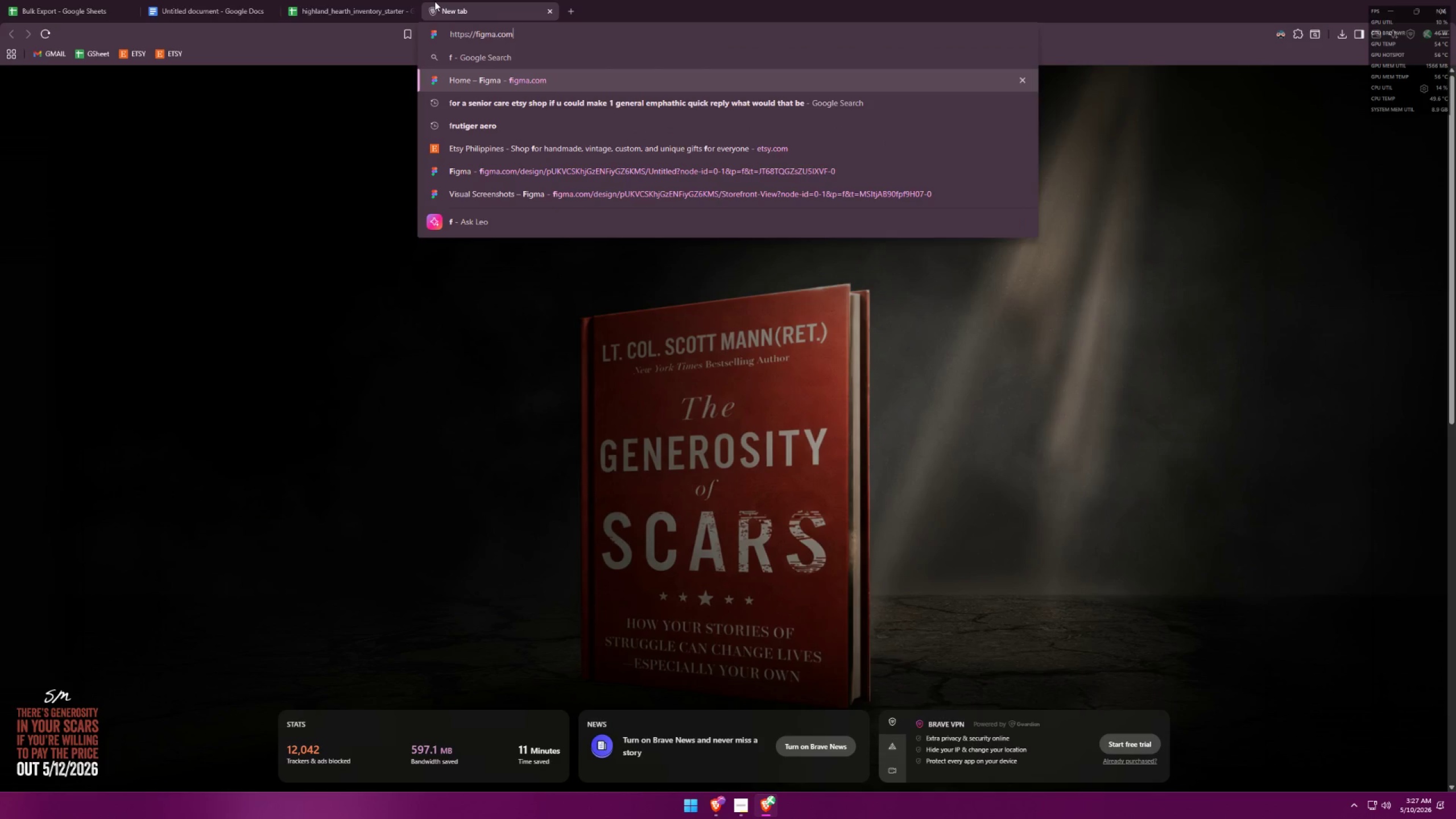 
key(Enter)
 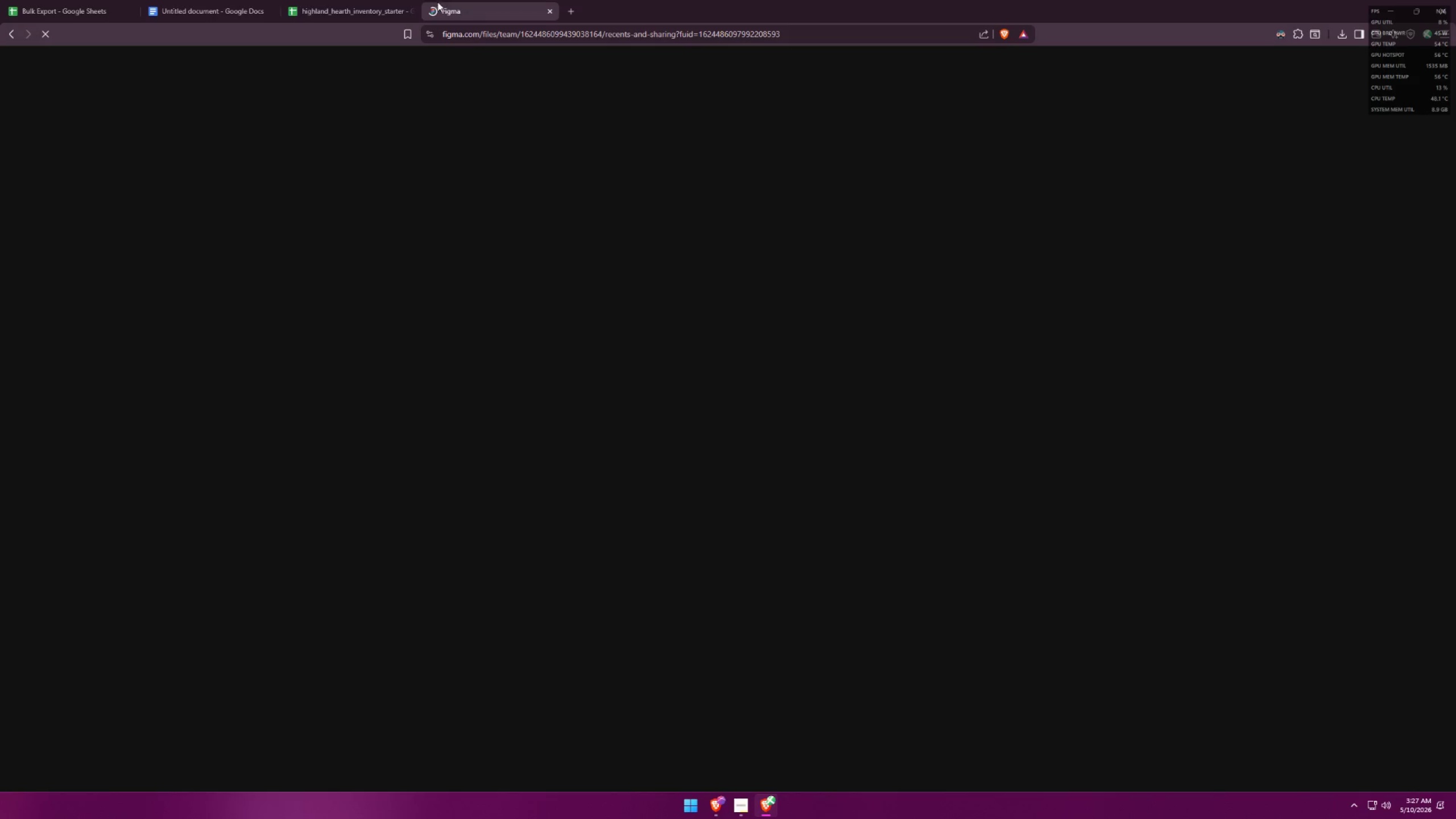 
left_click([738, 808])